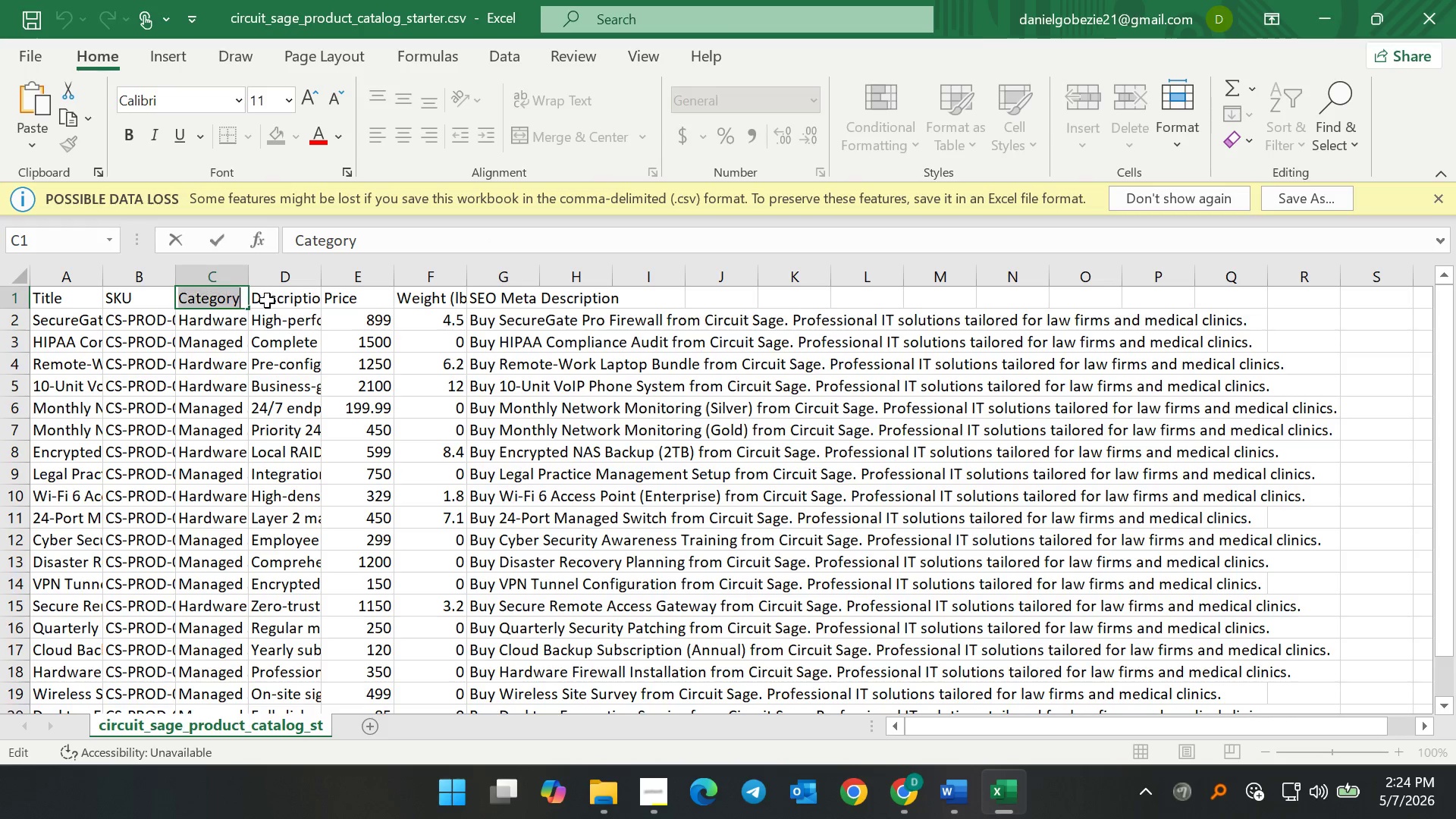 
key(Control+A)
 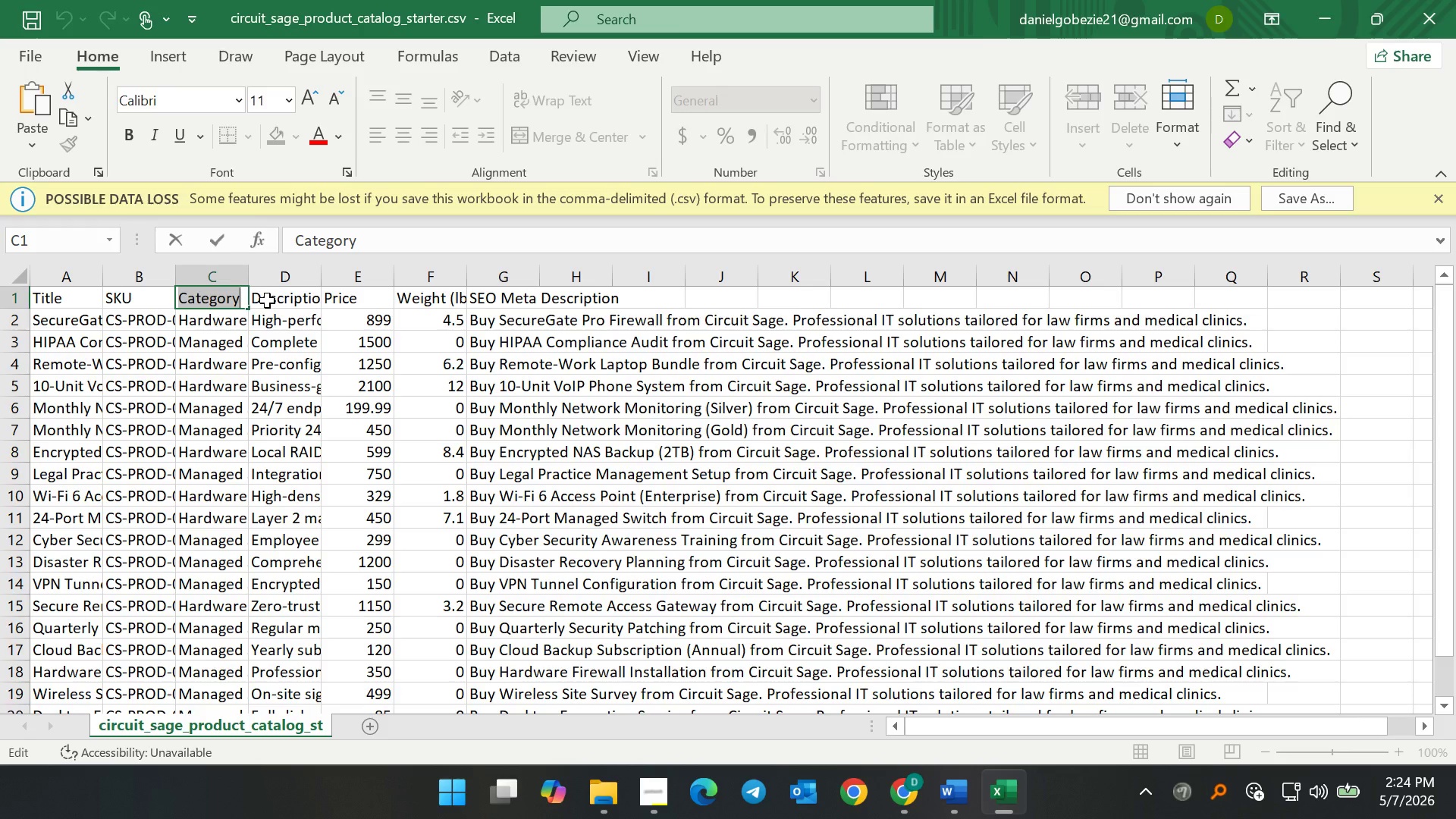 
type(Type)
 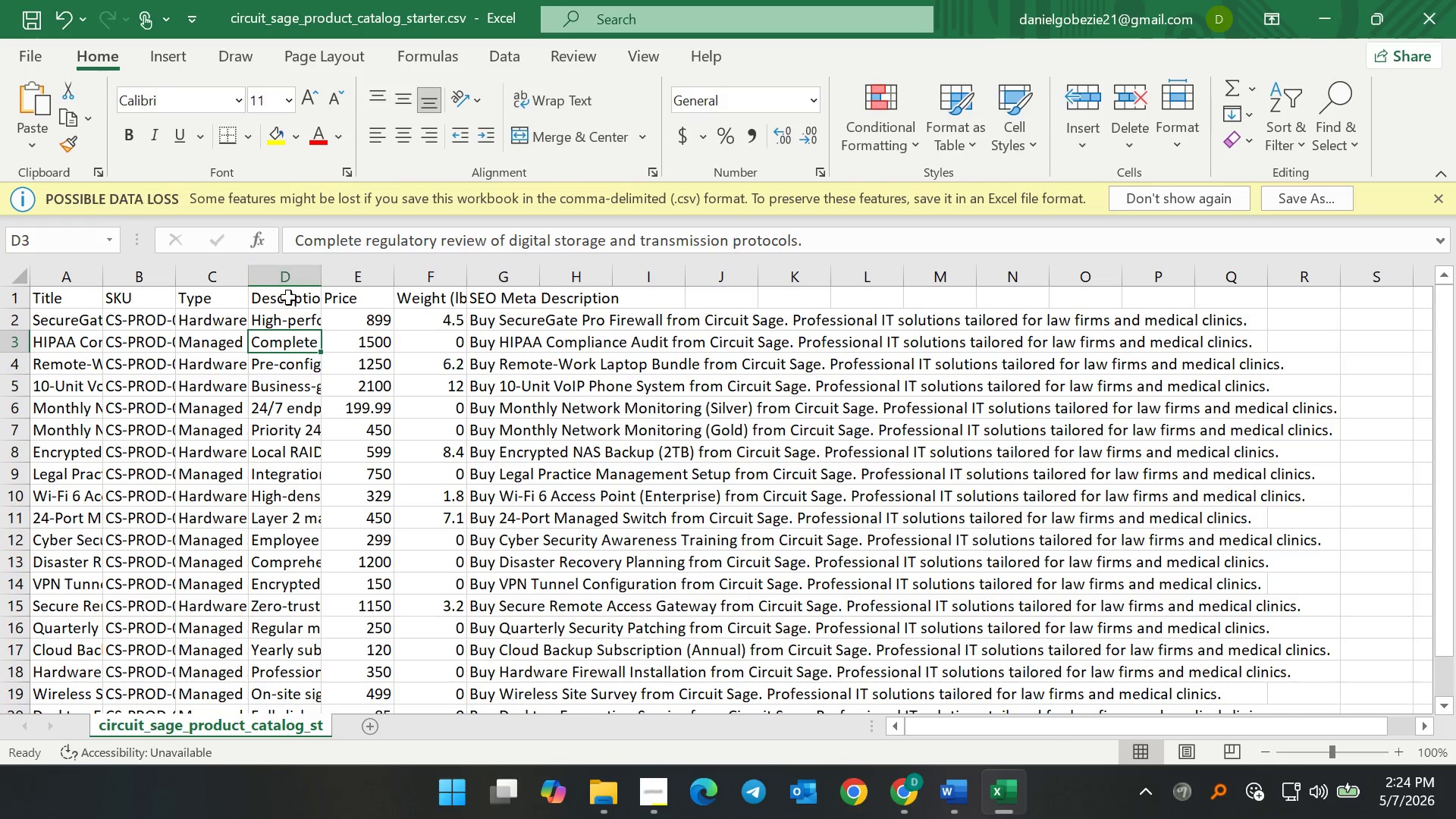 
double_click([288, 304])
 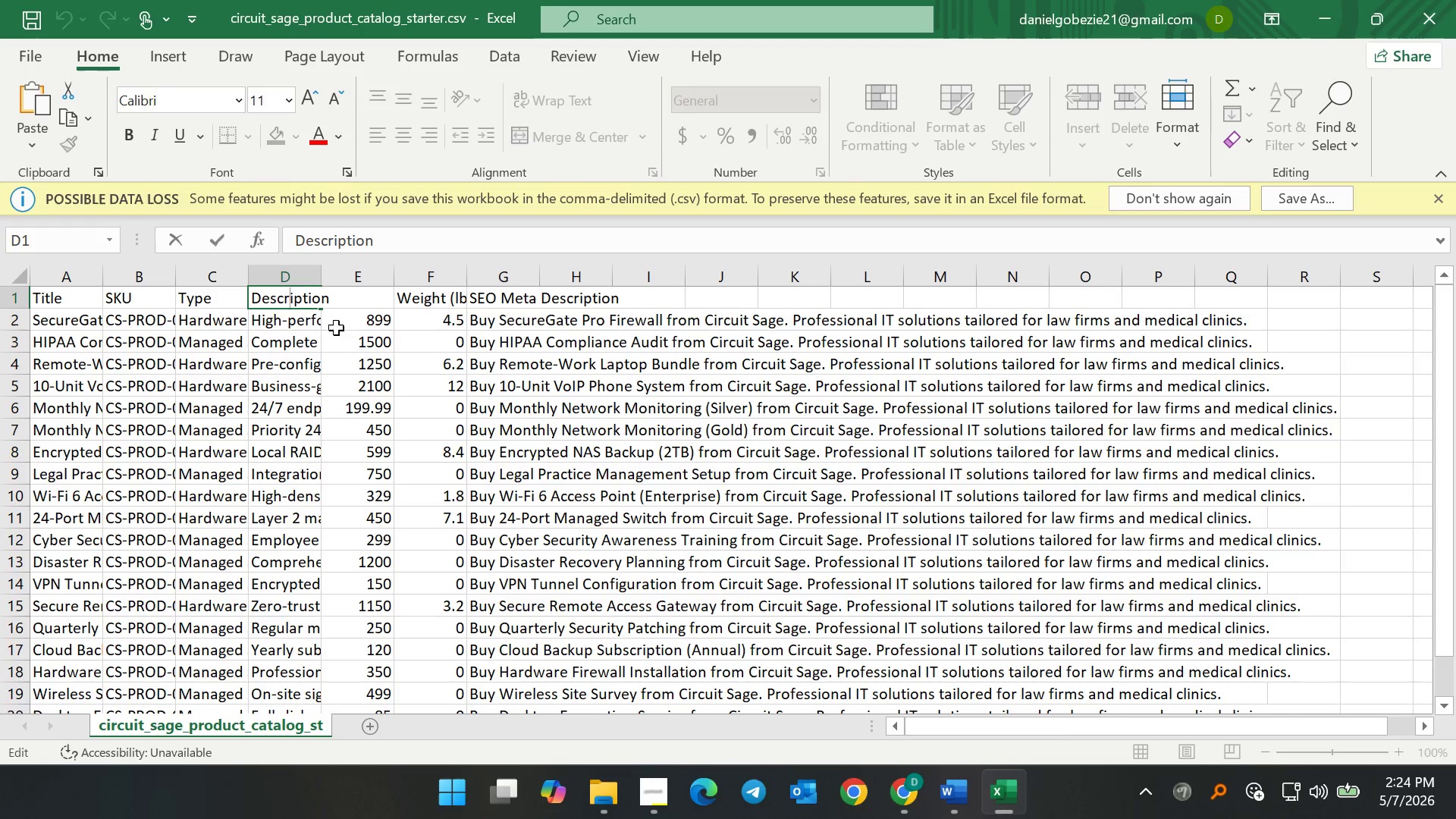 
left_click([344, 343])
 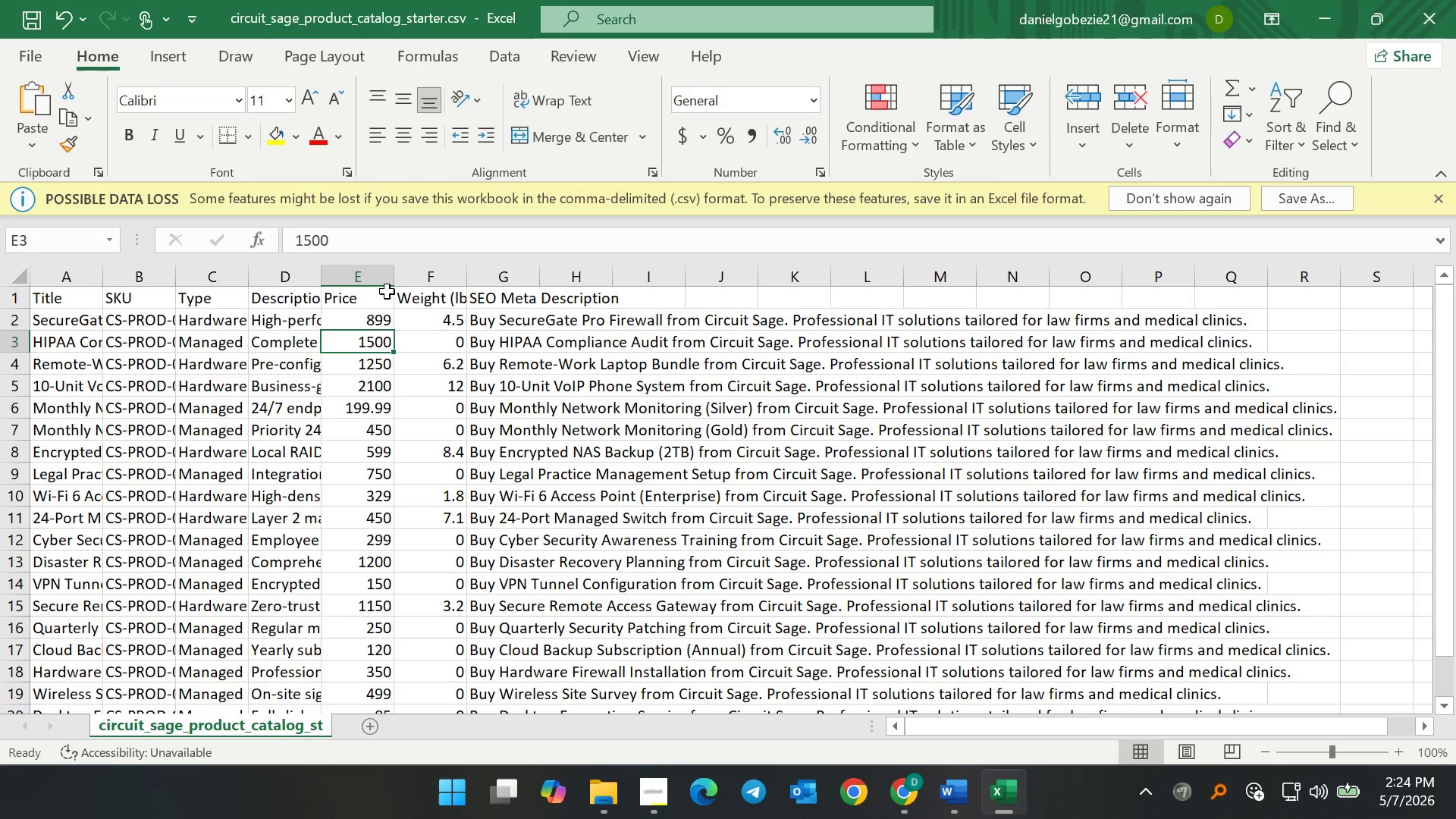 
left_click([387, 291])
 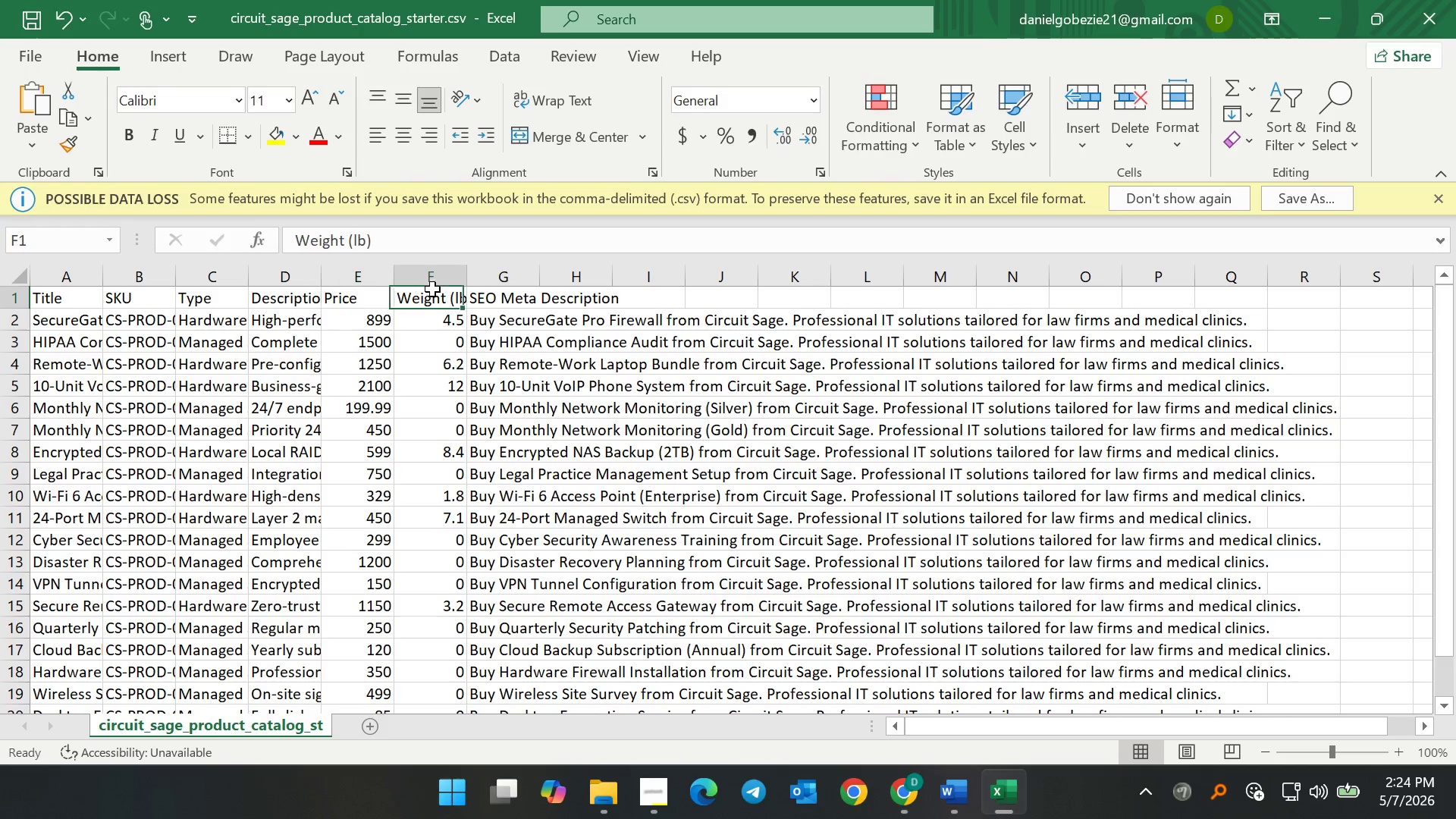 
double_click([432, 289])
 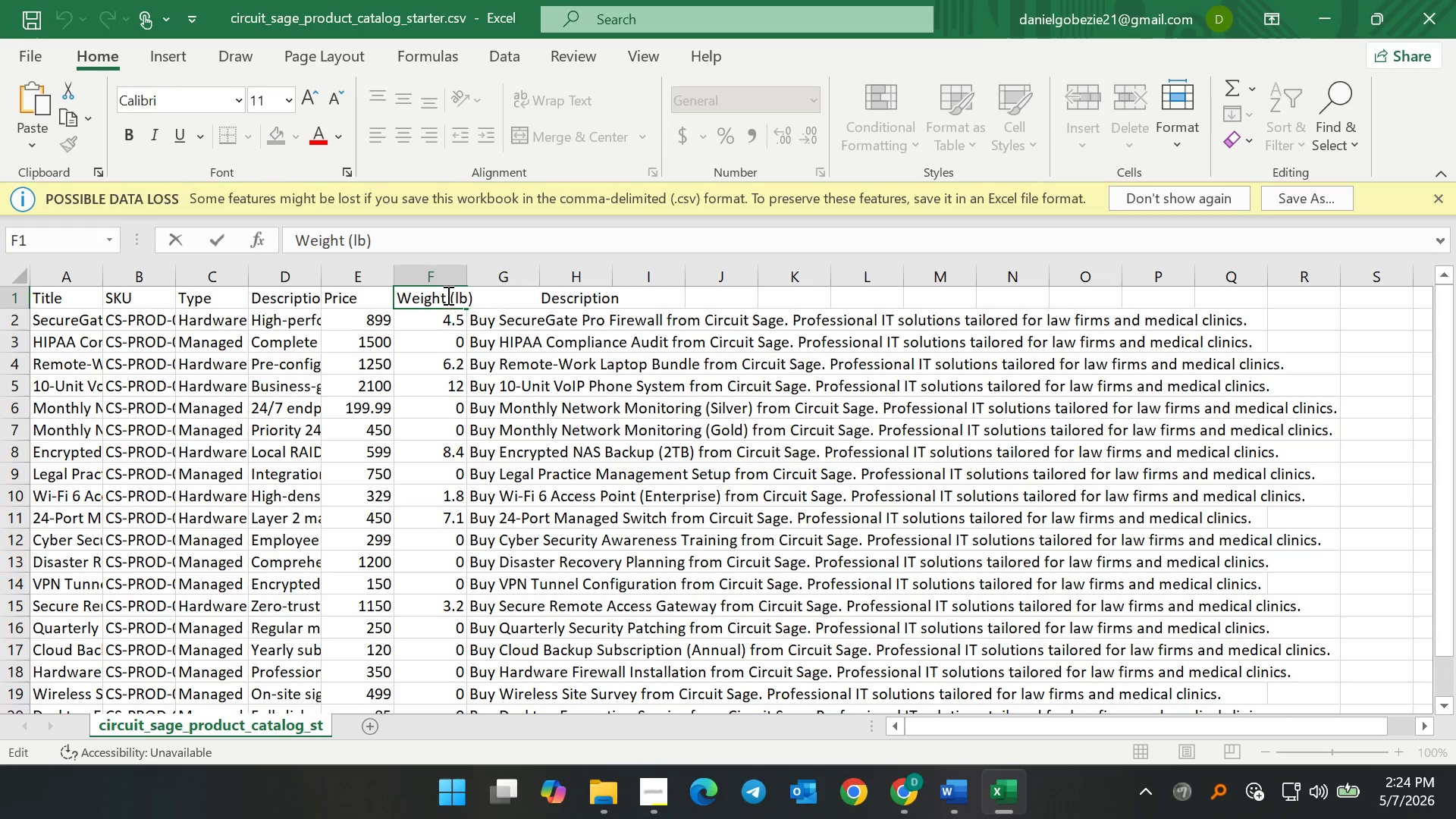 
left_click([447, 295])
 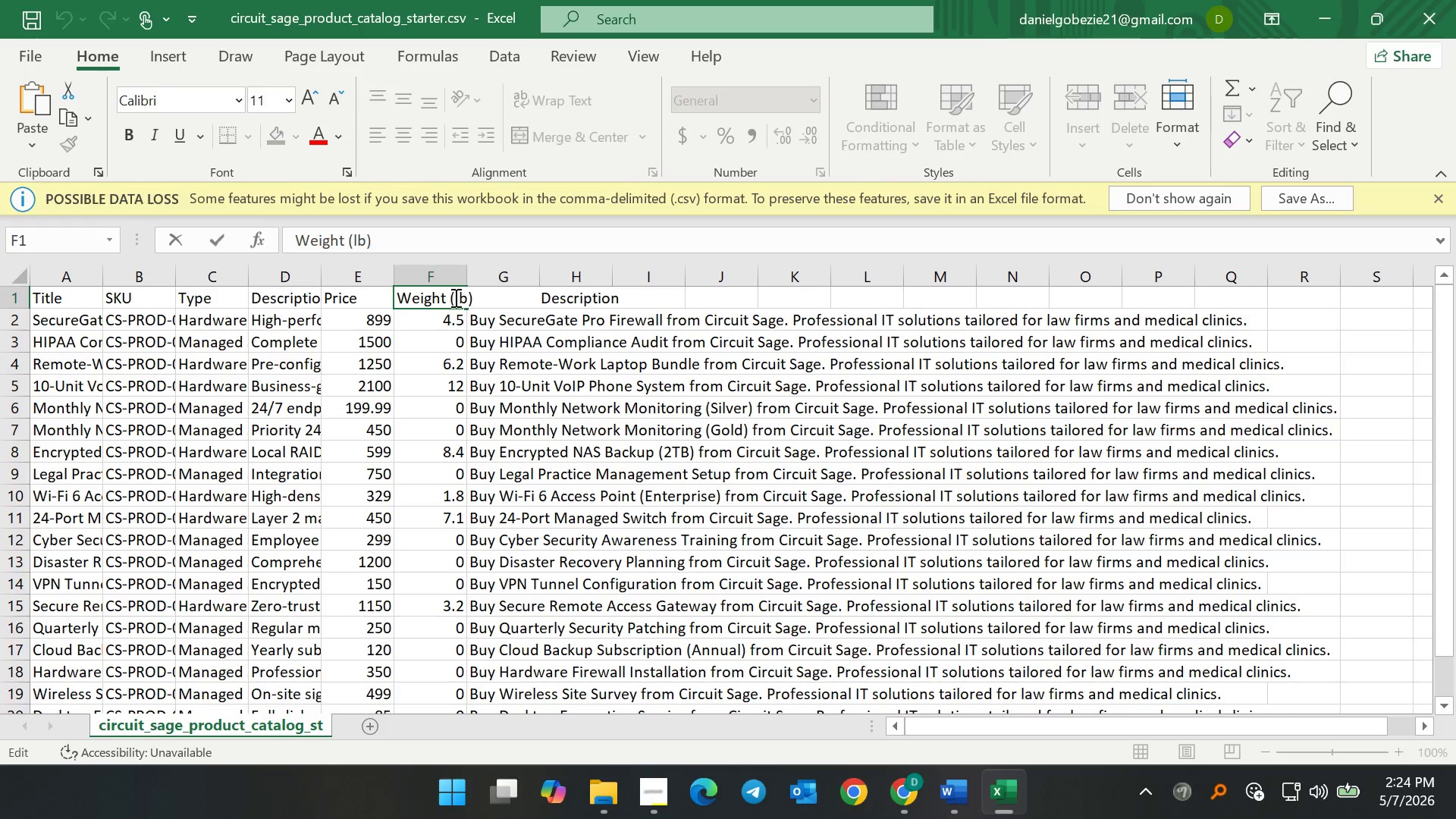 
left_click_drag(start_coordinate=[475, 296], to_coordinate=[450, 296])
 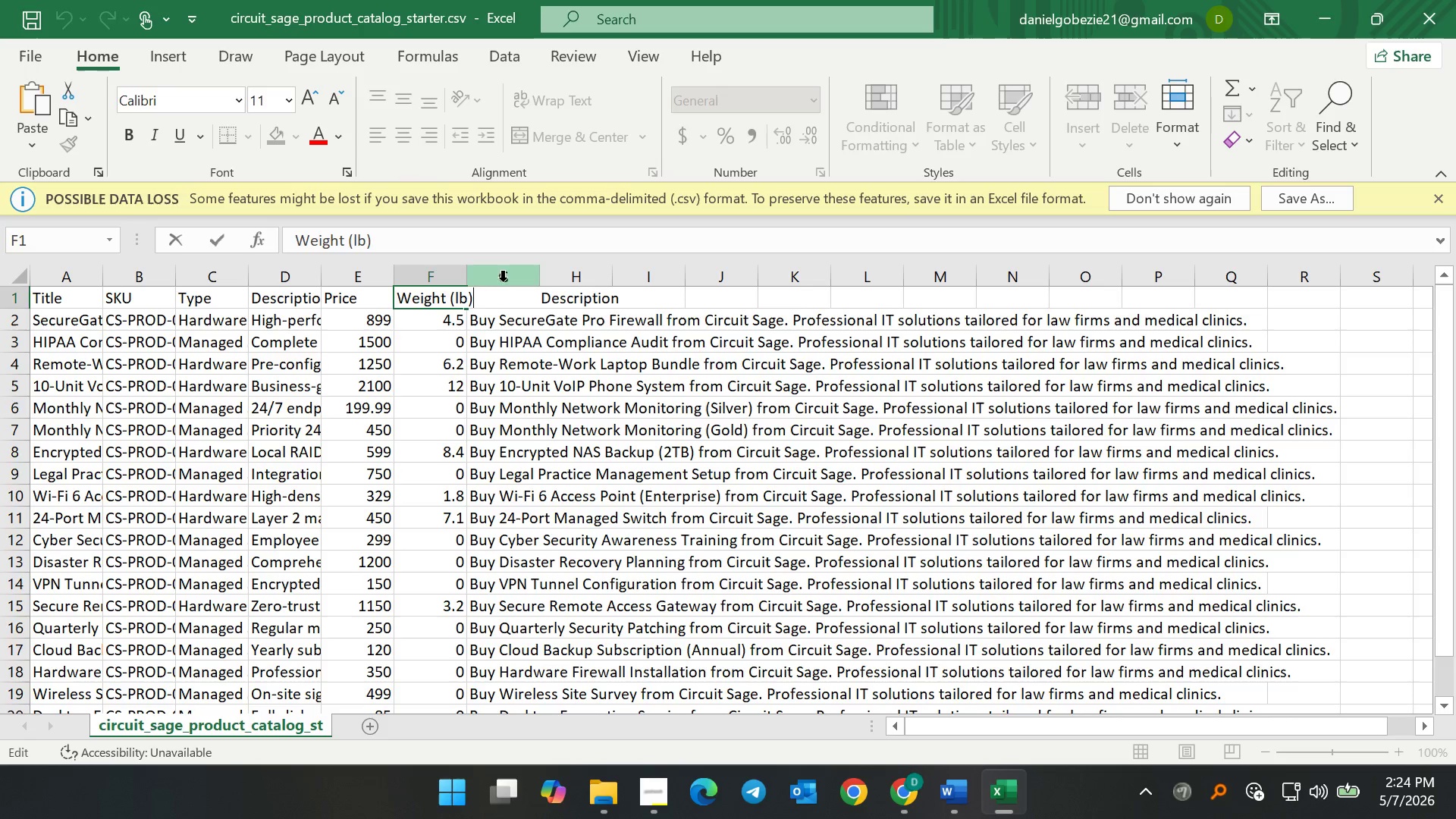 
double_click([507, 275])
 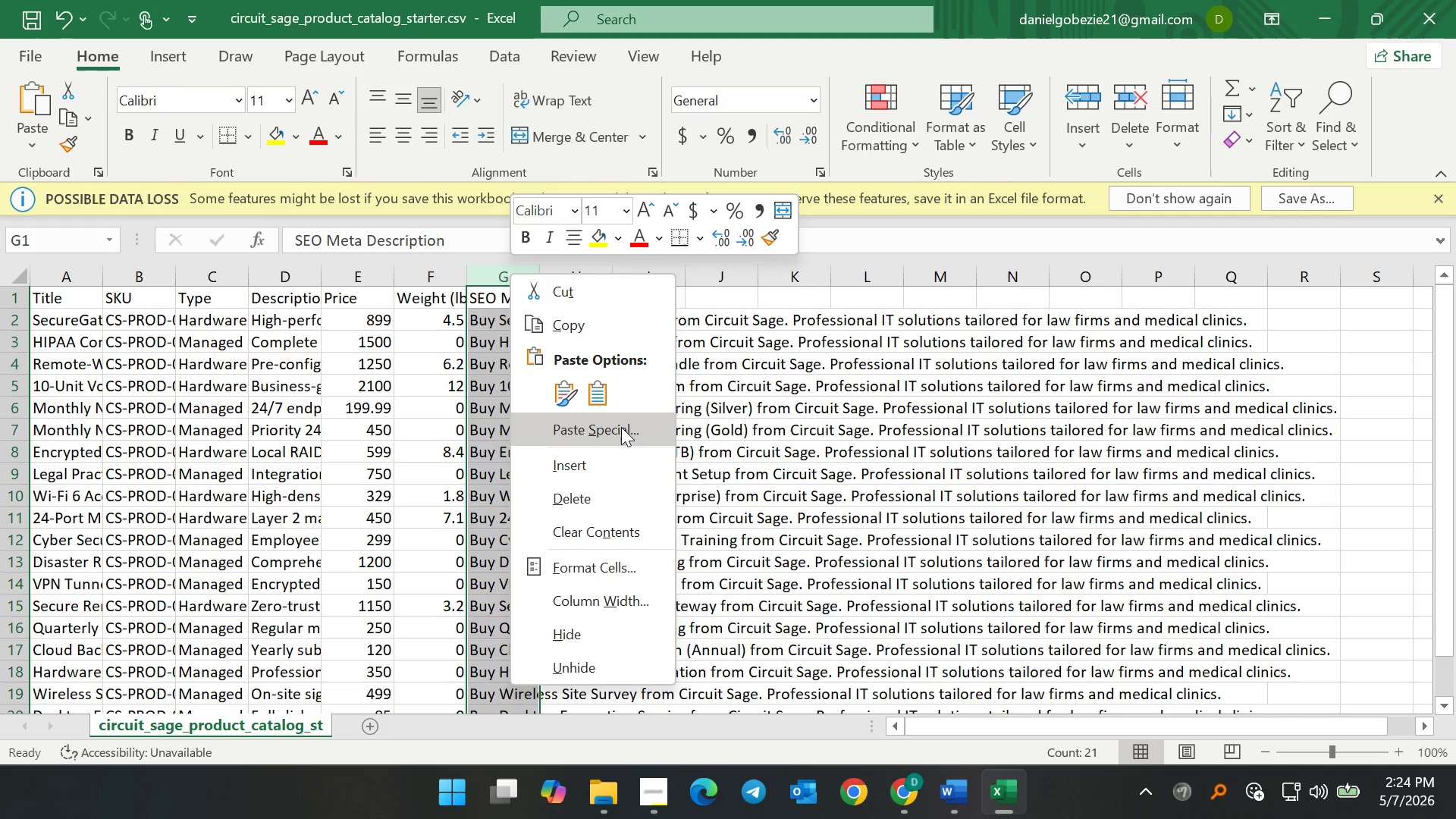 
left_click([598, 457])
 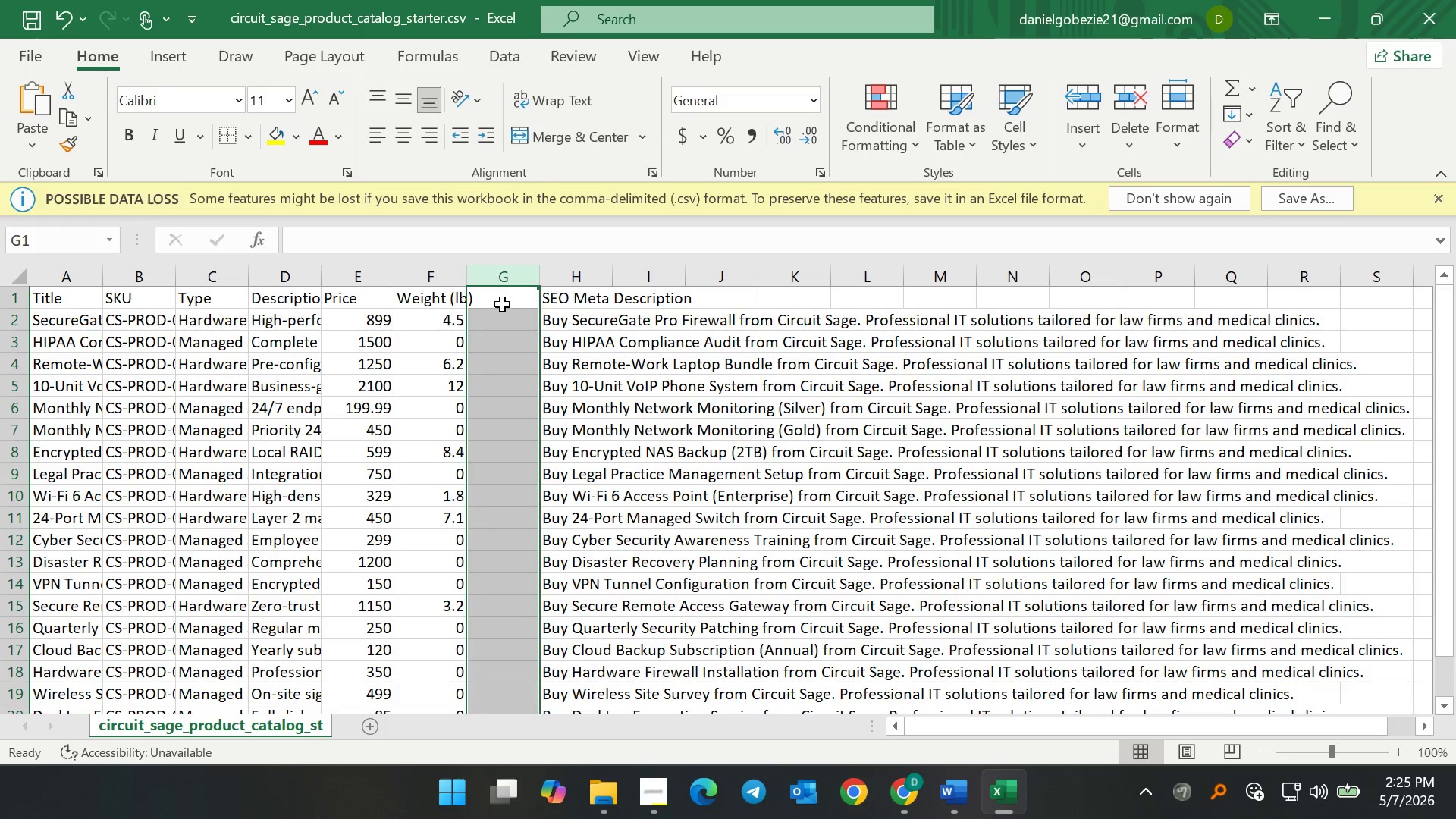 
double_click([502, 304])
 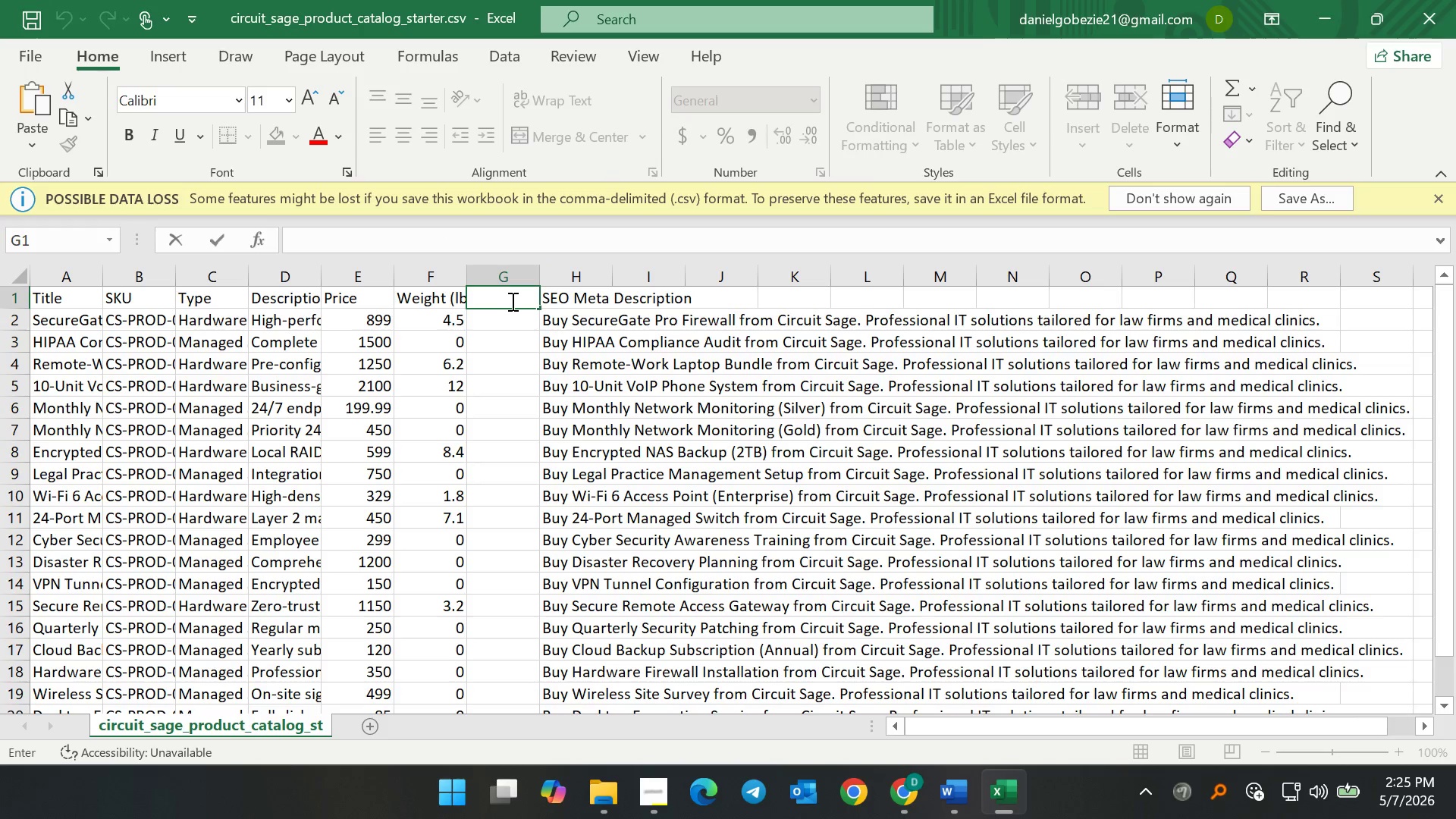 
type(Weight Unit)
 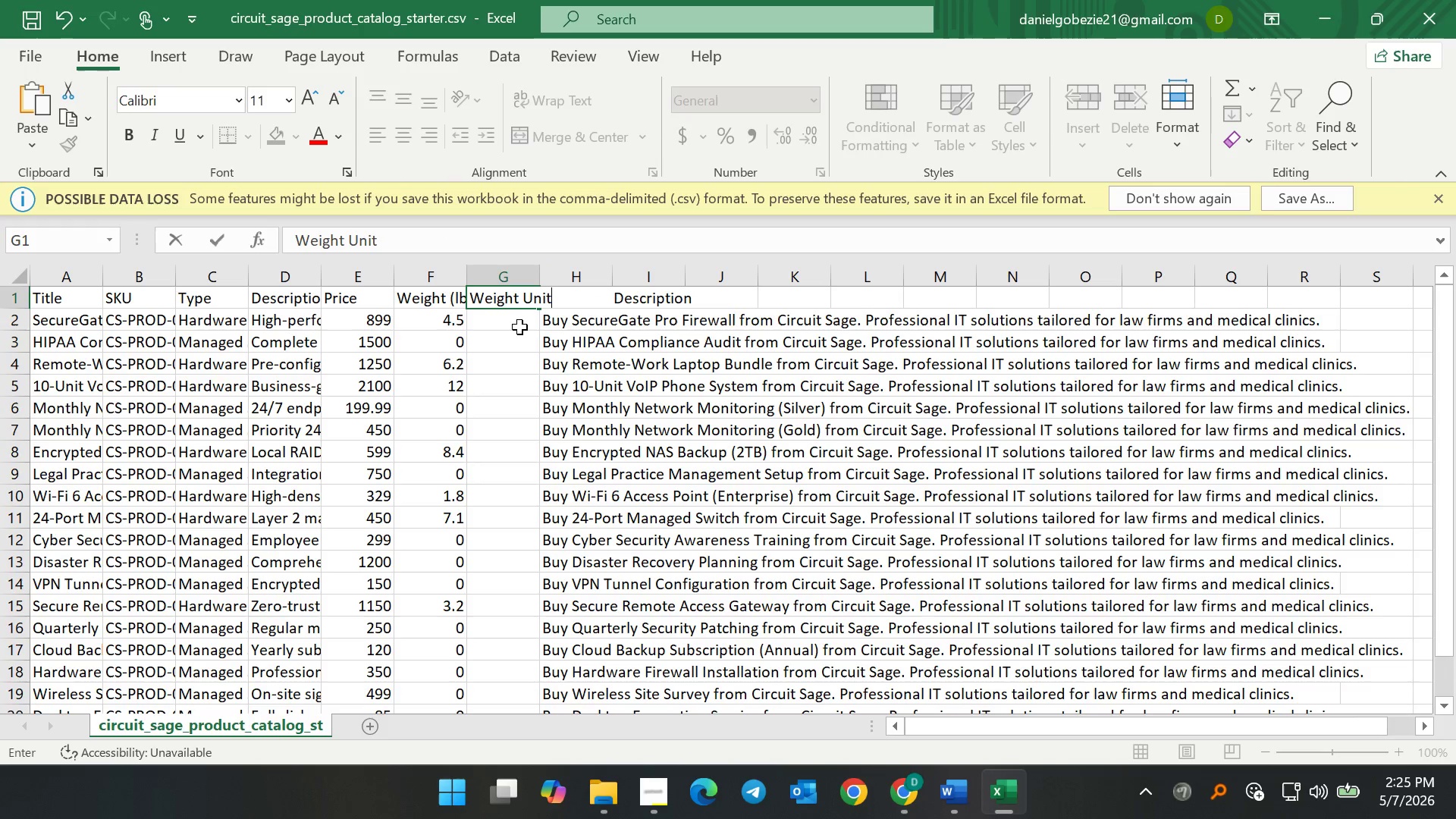 
double_click([519, 322])
 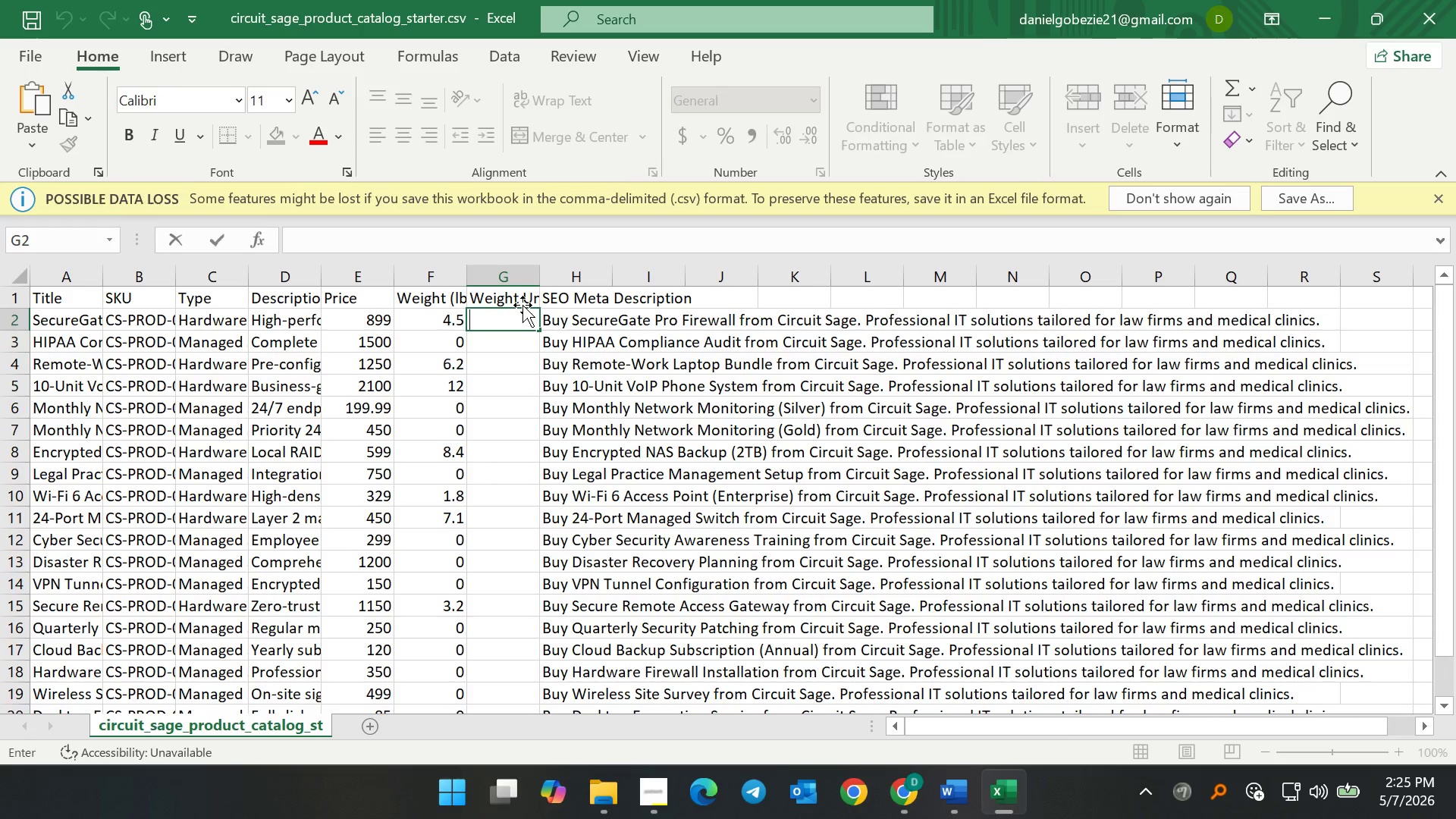 
type(lb)
 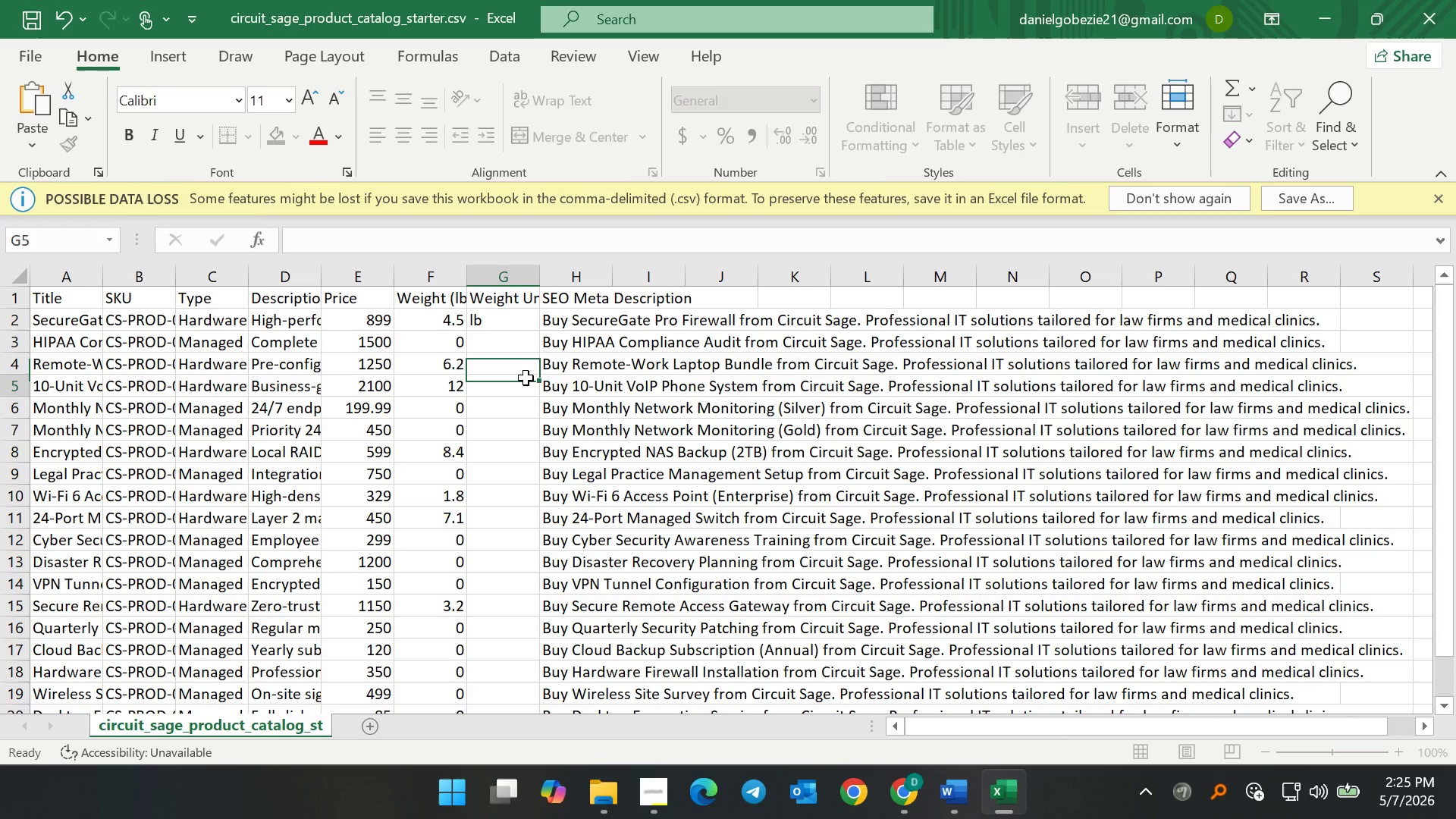 
double_click([507, 323])
 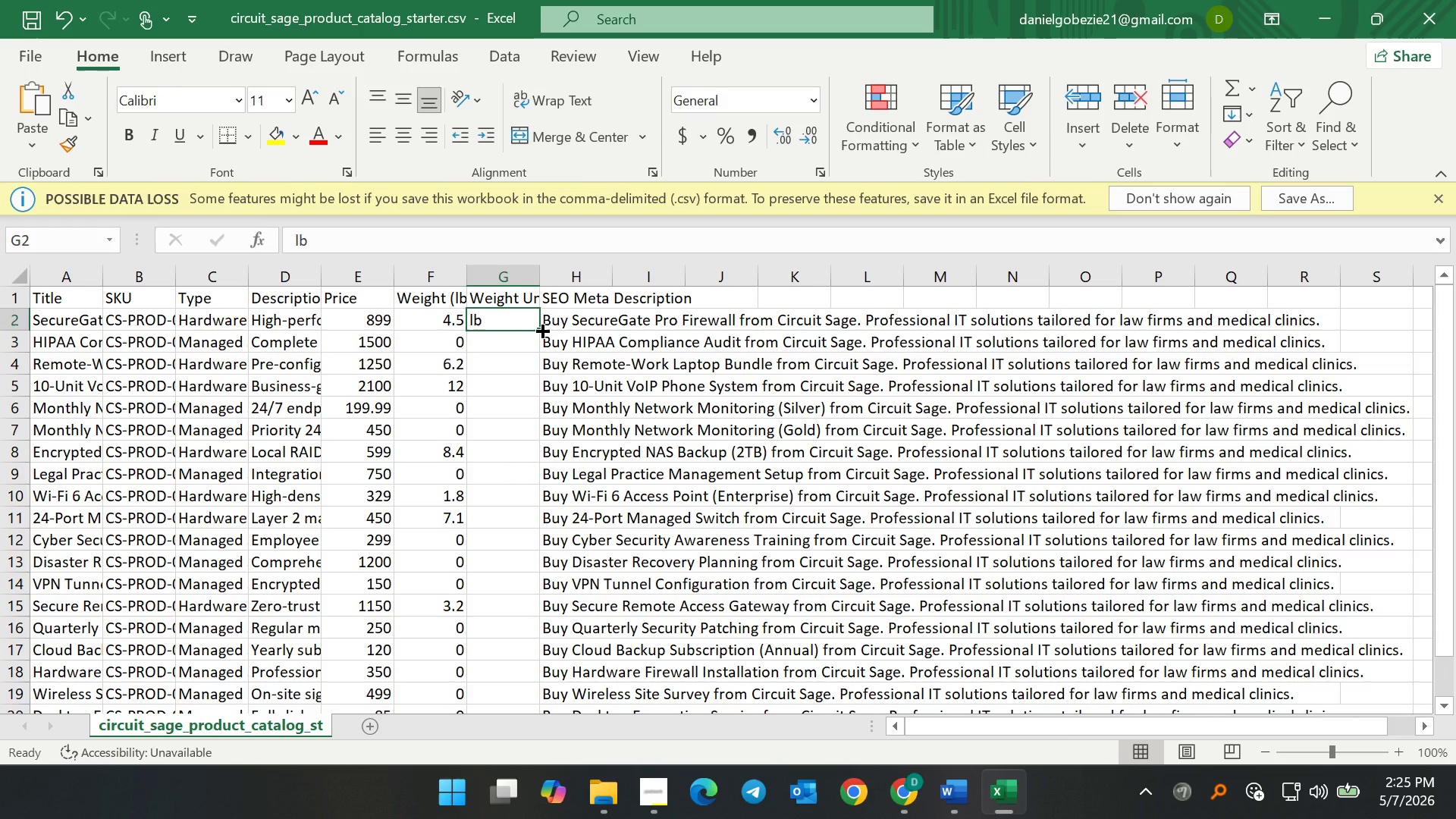 
left_click_drag(start_coordinate=[541, 329], to_coordinate=[529, 676])
 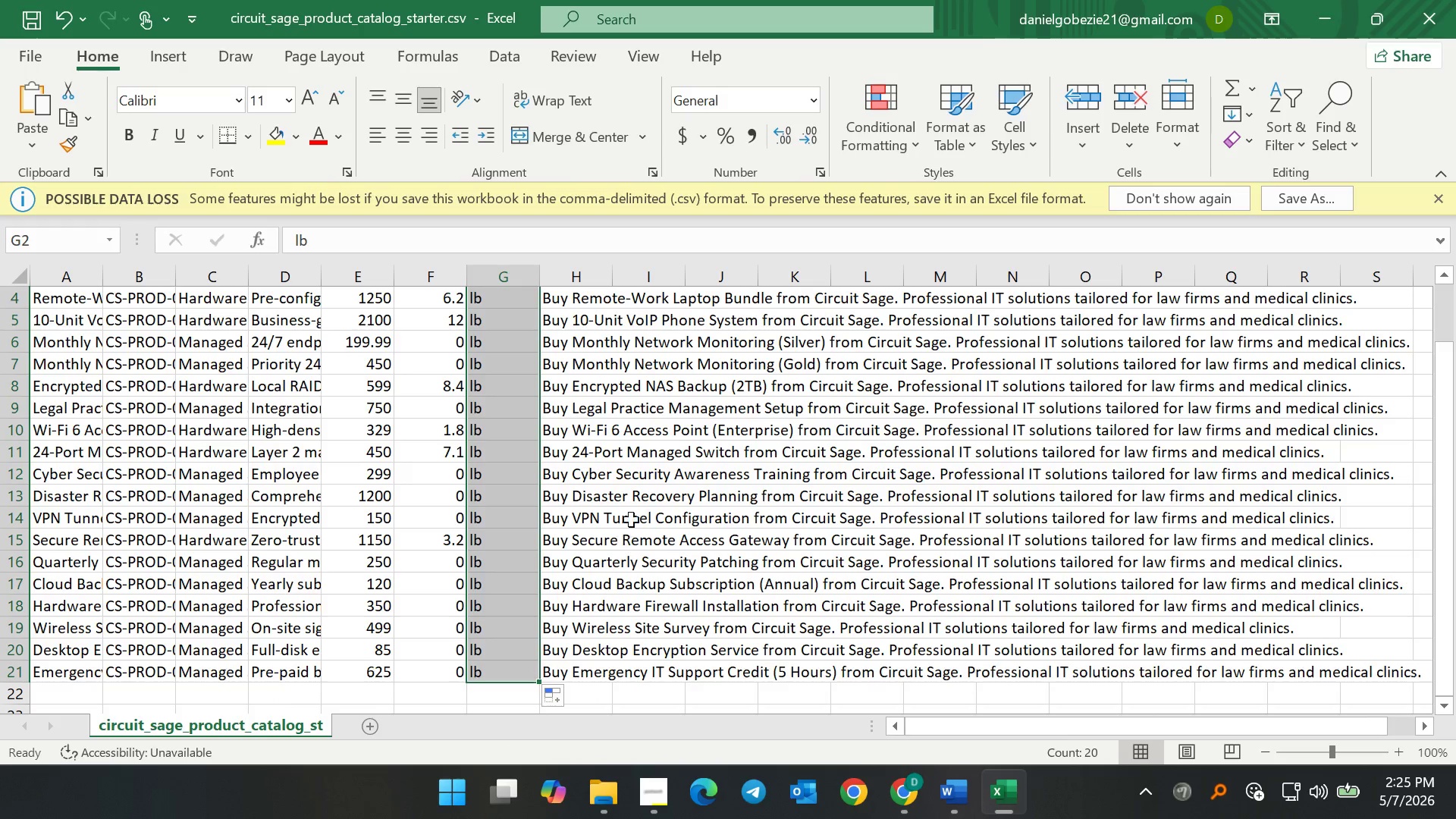 
left_click([664, 369])
 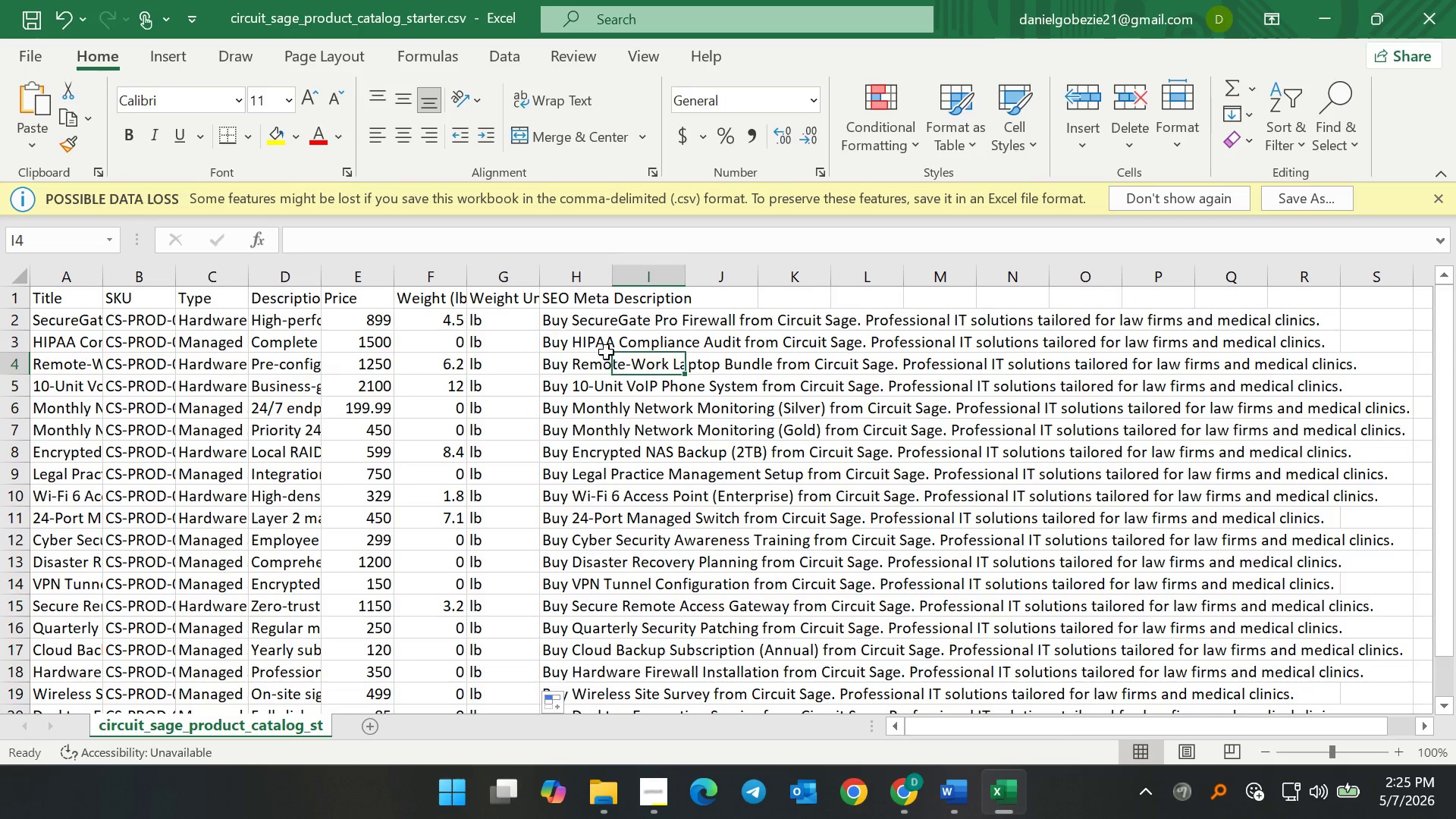 
scroll: coordinate [640, 516], scroll_direction: up, amount: 7.0
 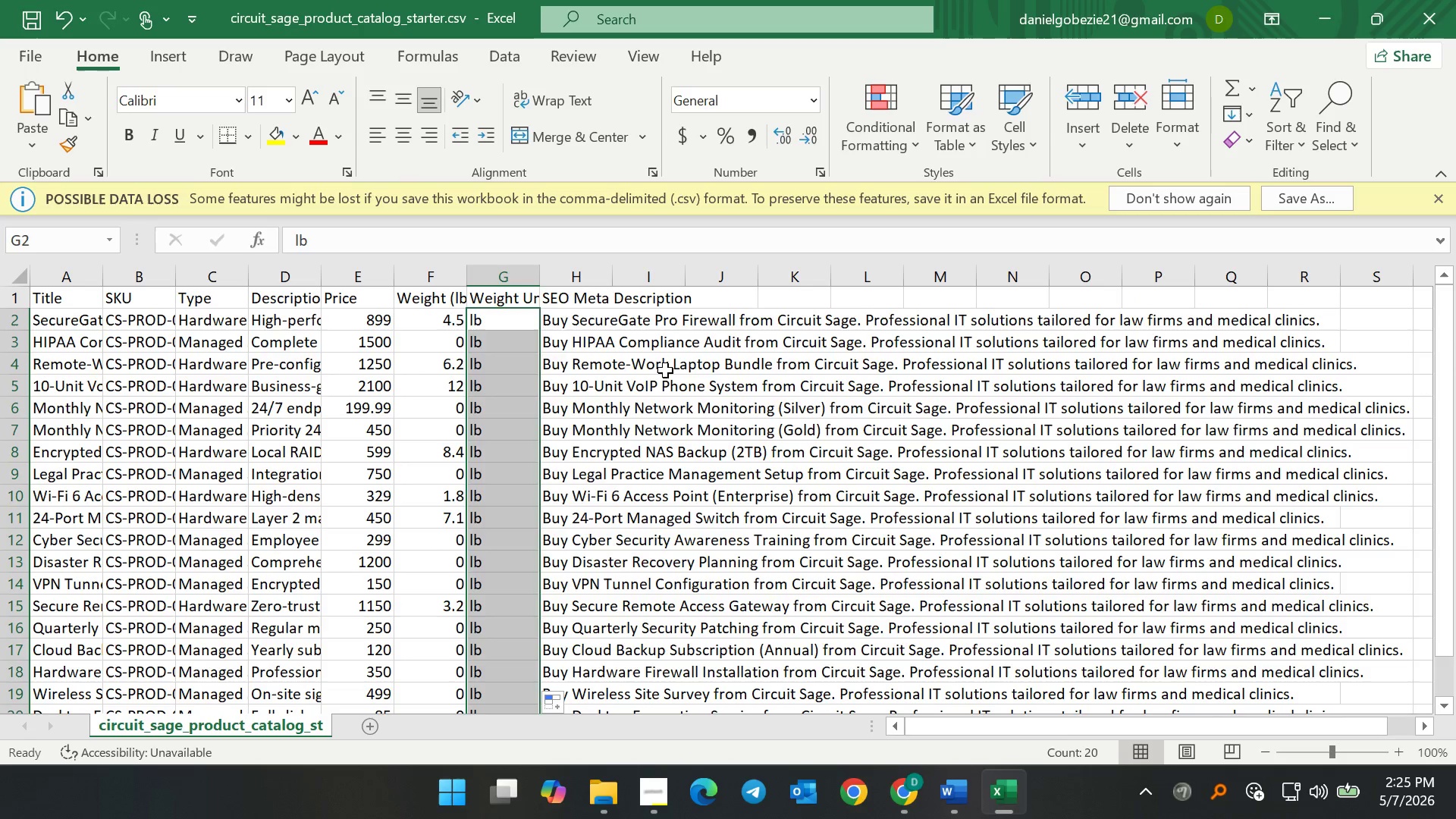 
left_click([606, 352])
 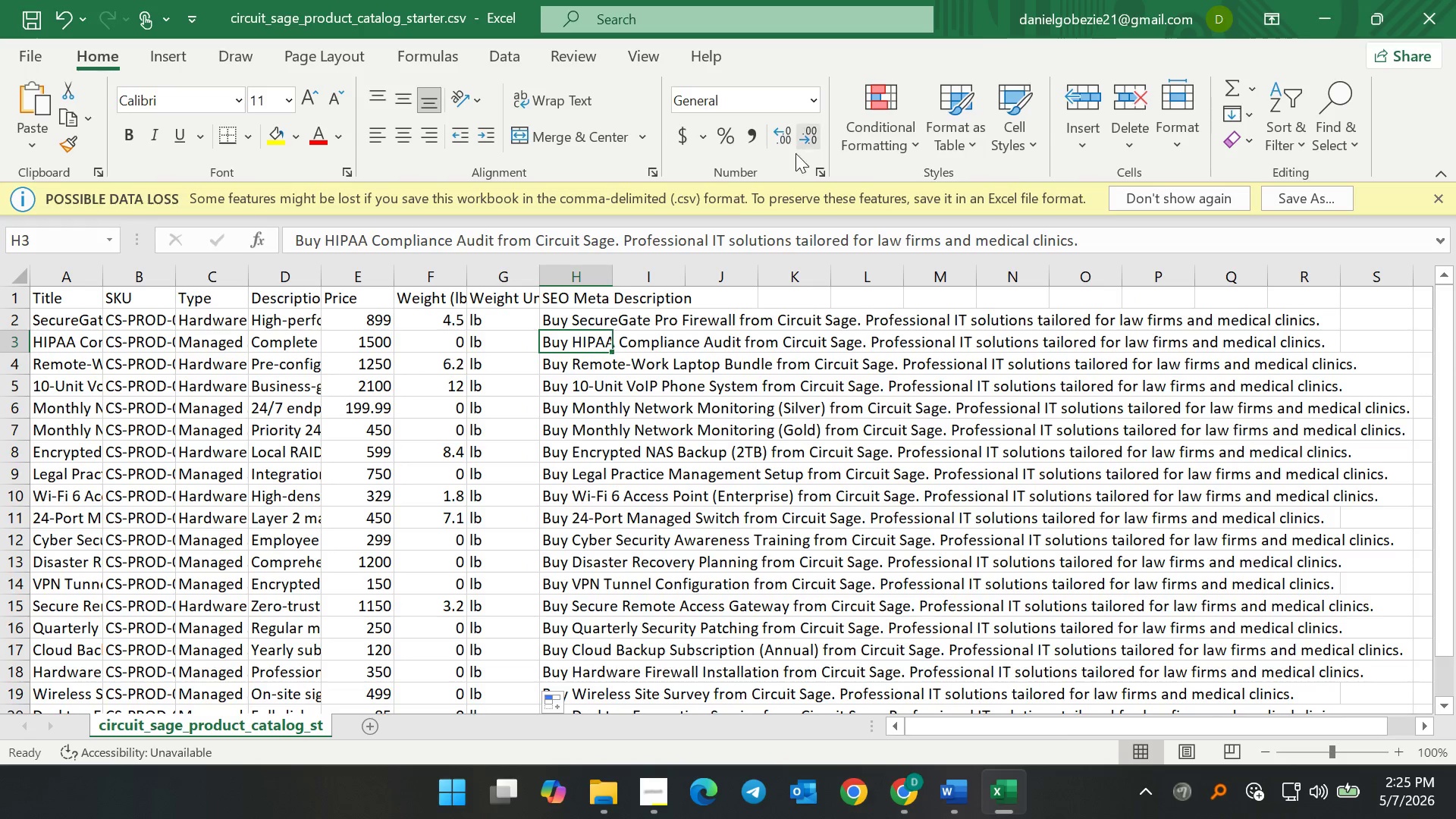 
left_click([511, 284])
 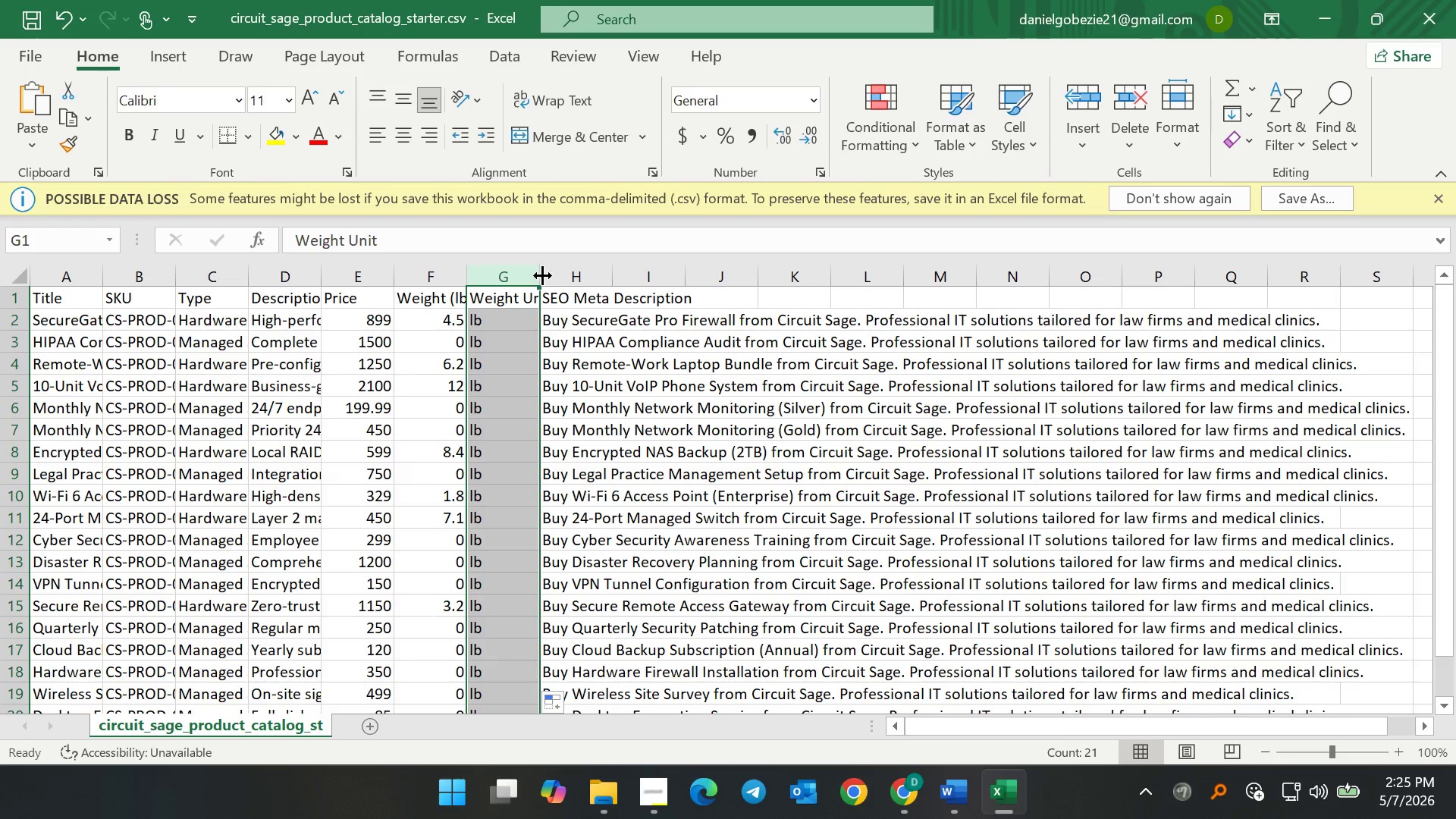 
left_click_drag(start_coordinate=[540, 274], to_coordinate=[595, 274])
 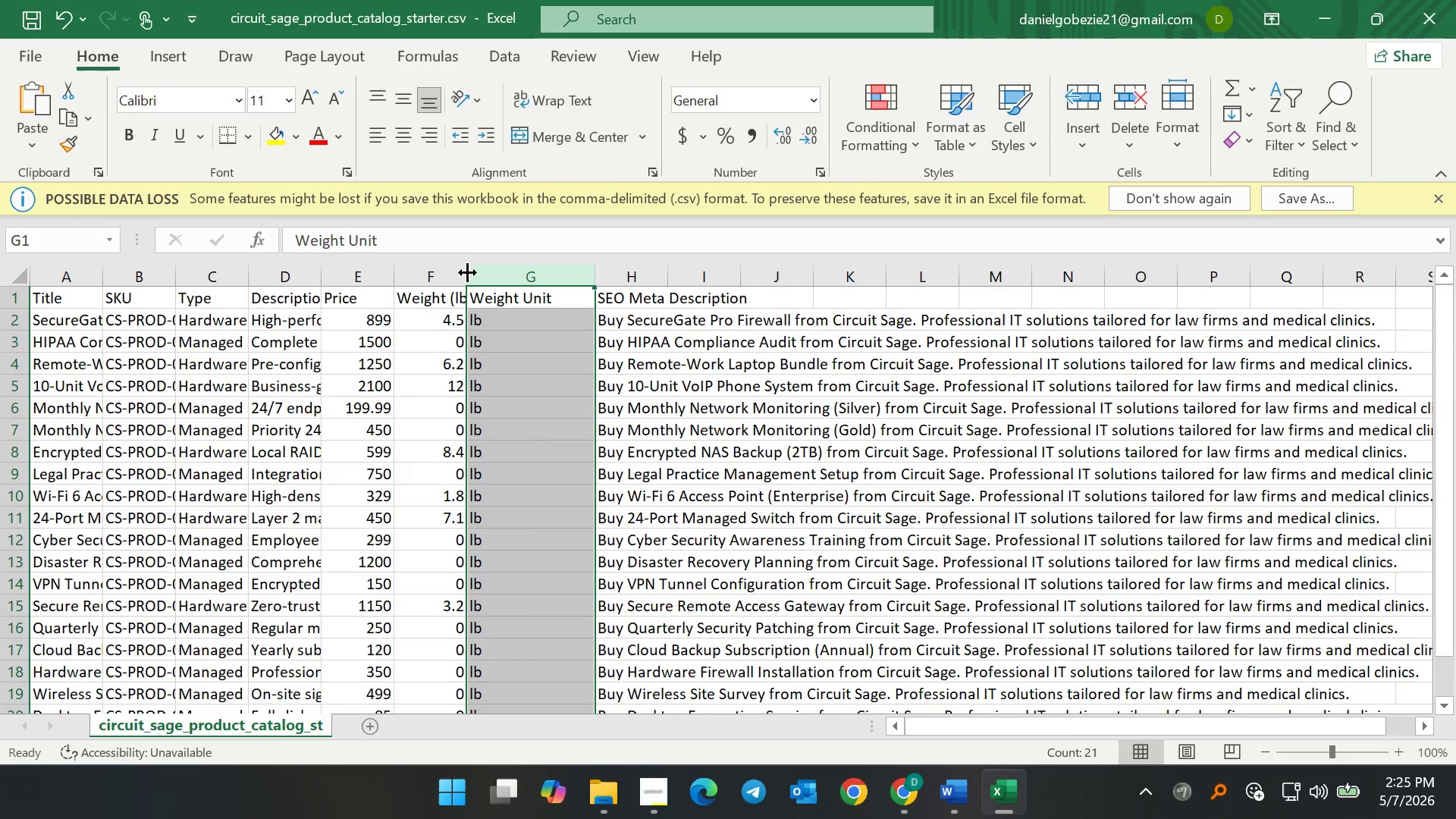 
left_click_drag(start_coordinate=[467, 272], to_coordinate=[524, 280])
 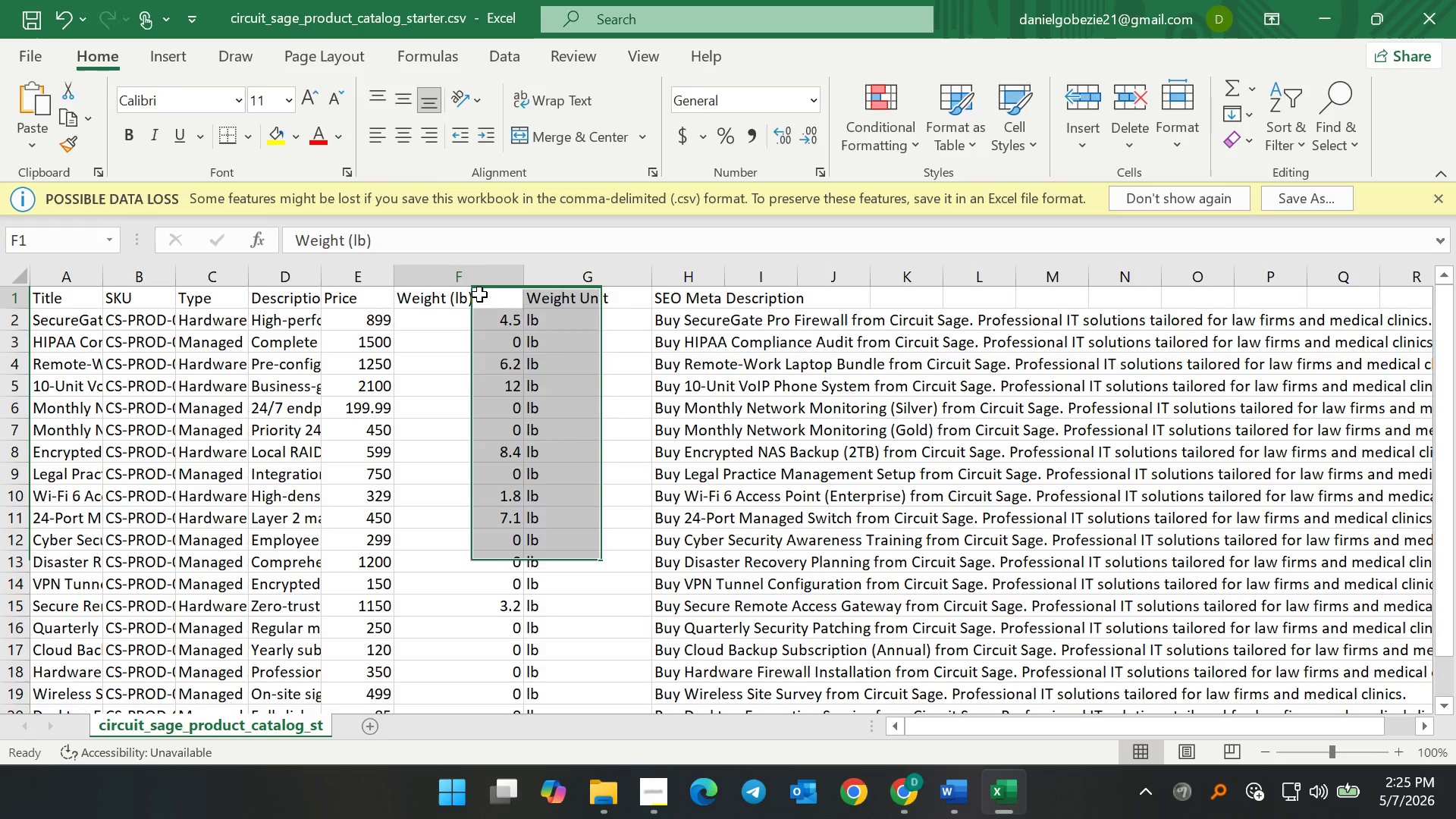 
double_click([479, 294])
 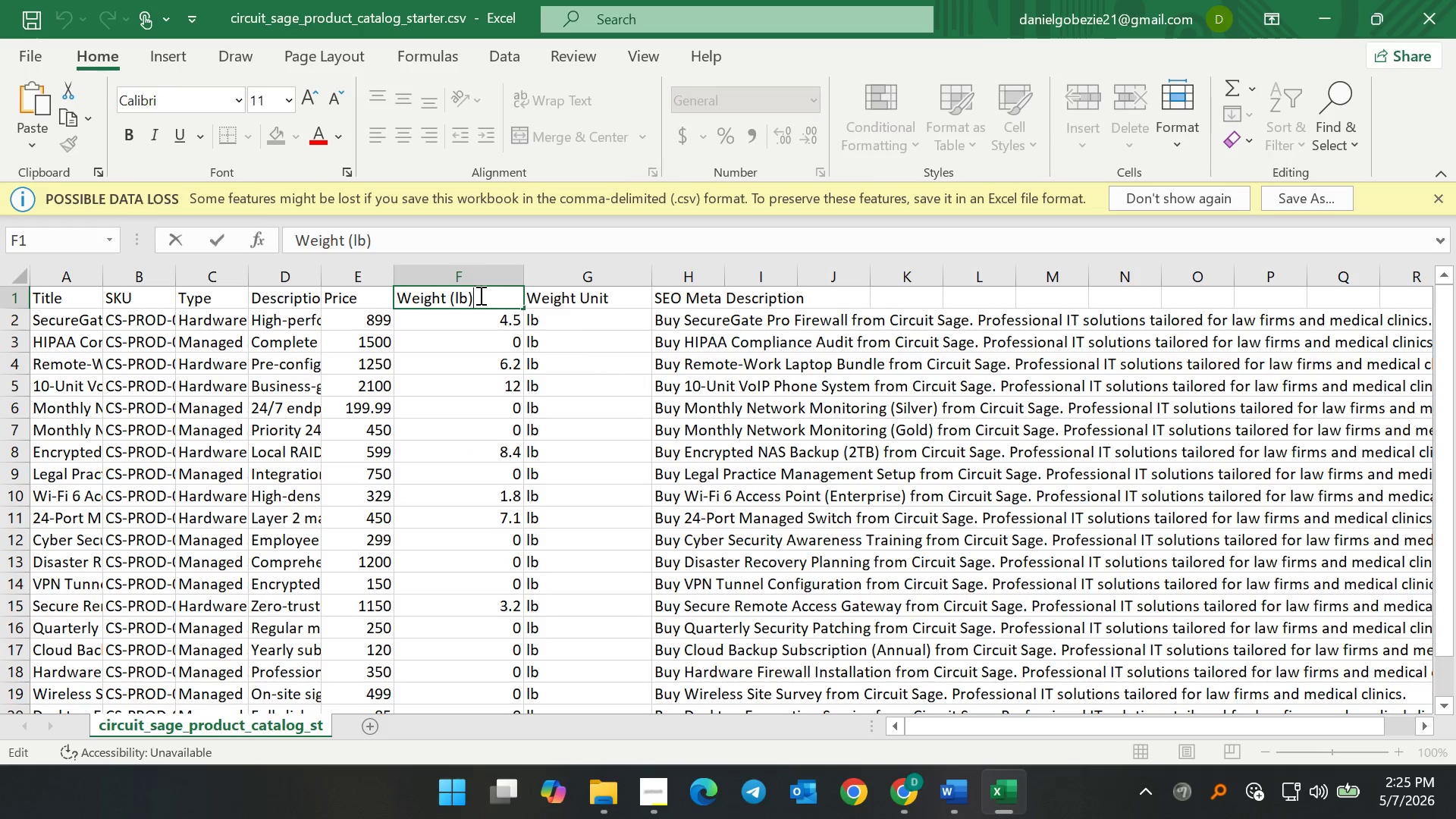 
left_click_drag(start_coordinate=[479, 295], to_coordinate=[450, 297])
 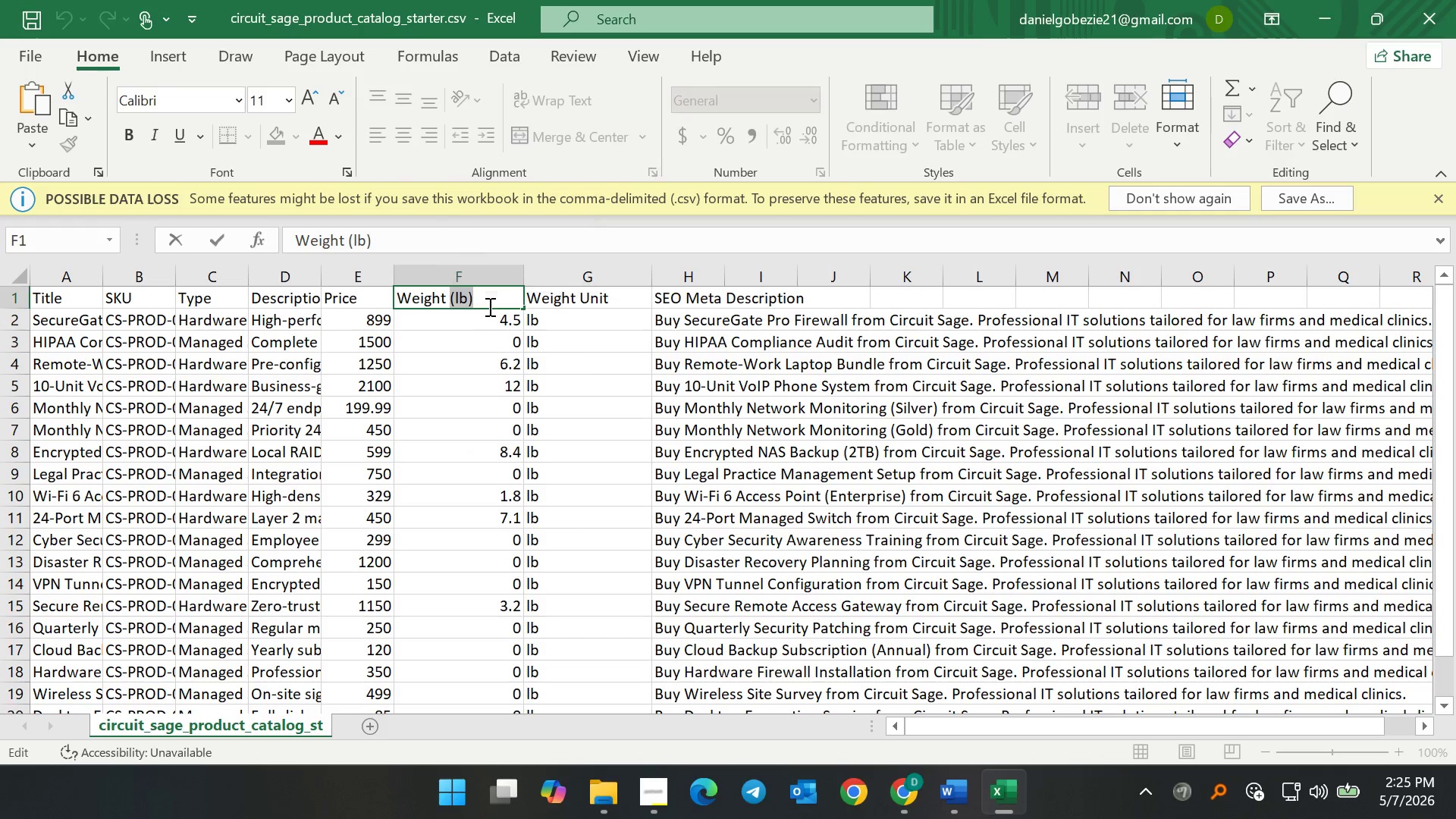 
key(Backspace)
 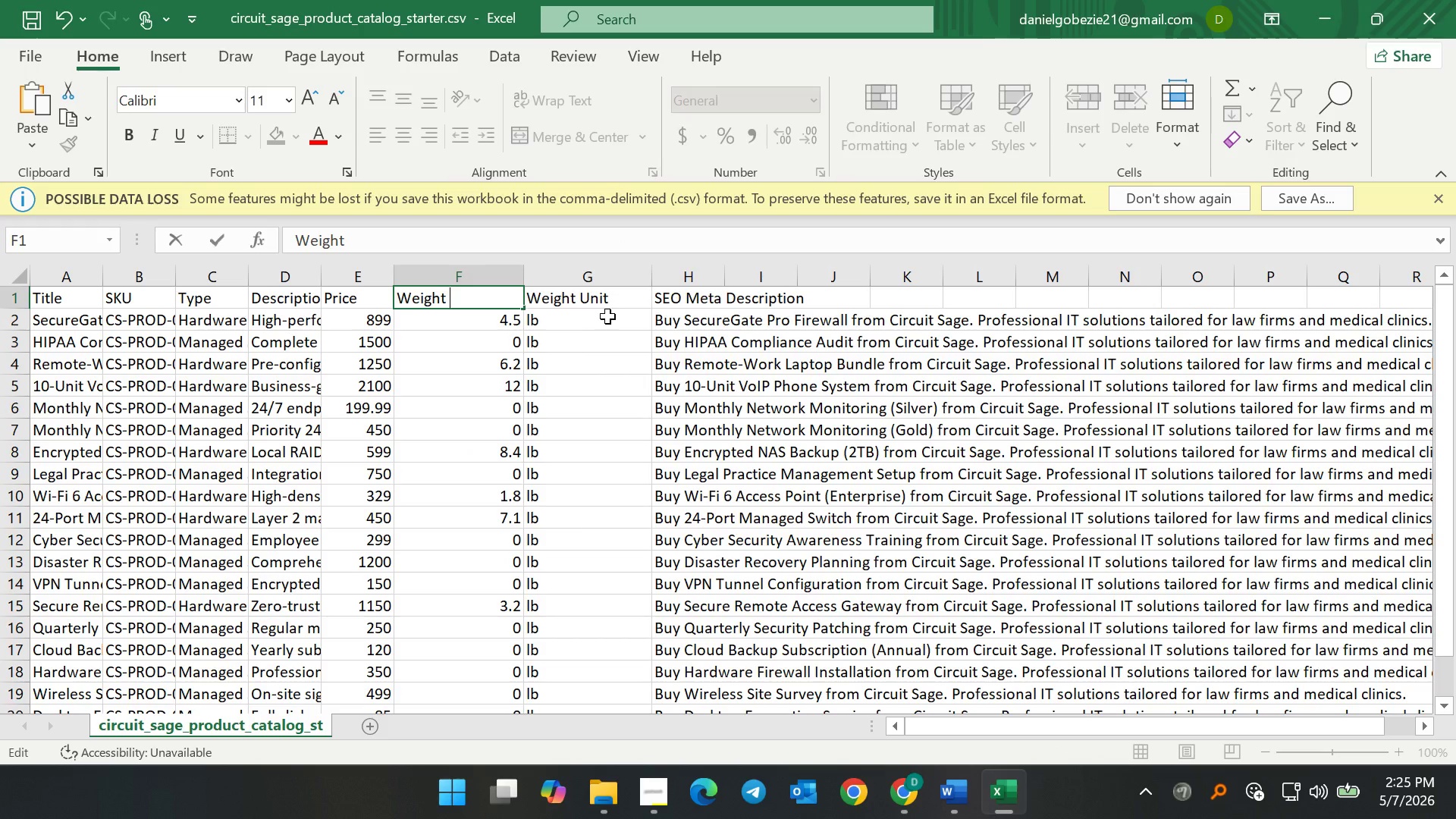 
key(Backspace)
 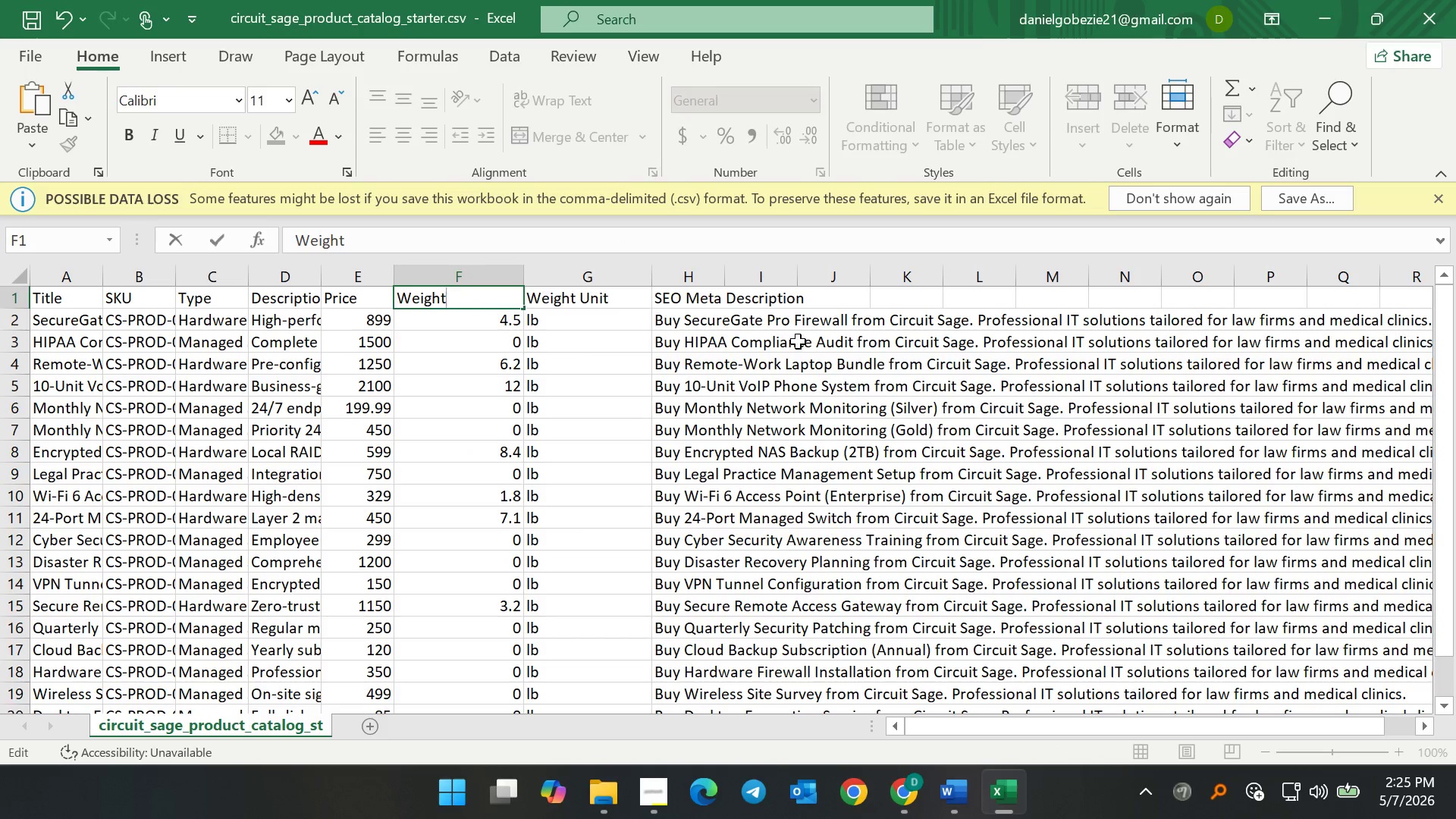 
left_click_drag(start_coordinate=[798, 341], to_coordinate=[799, 349])
 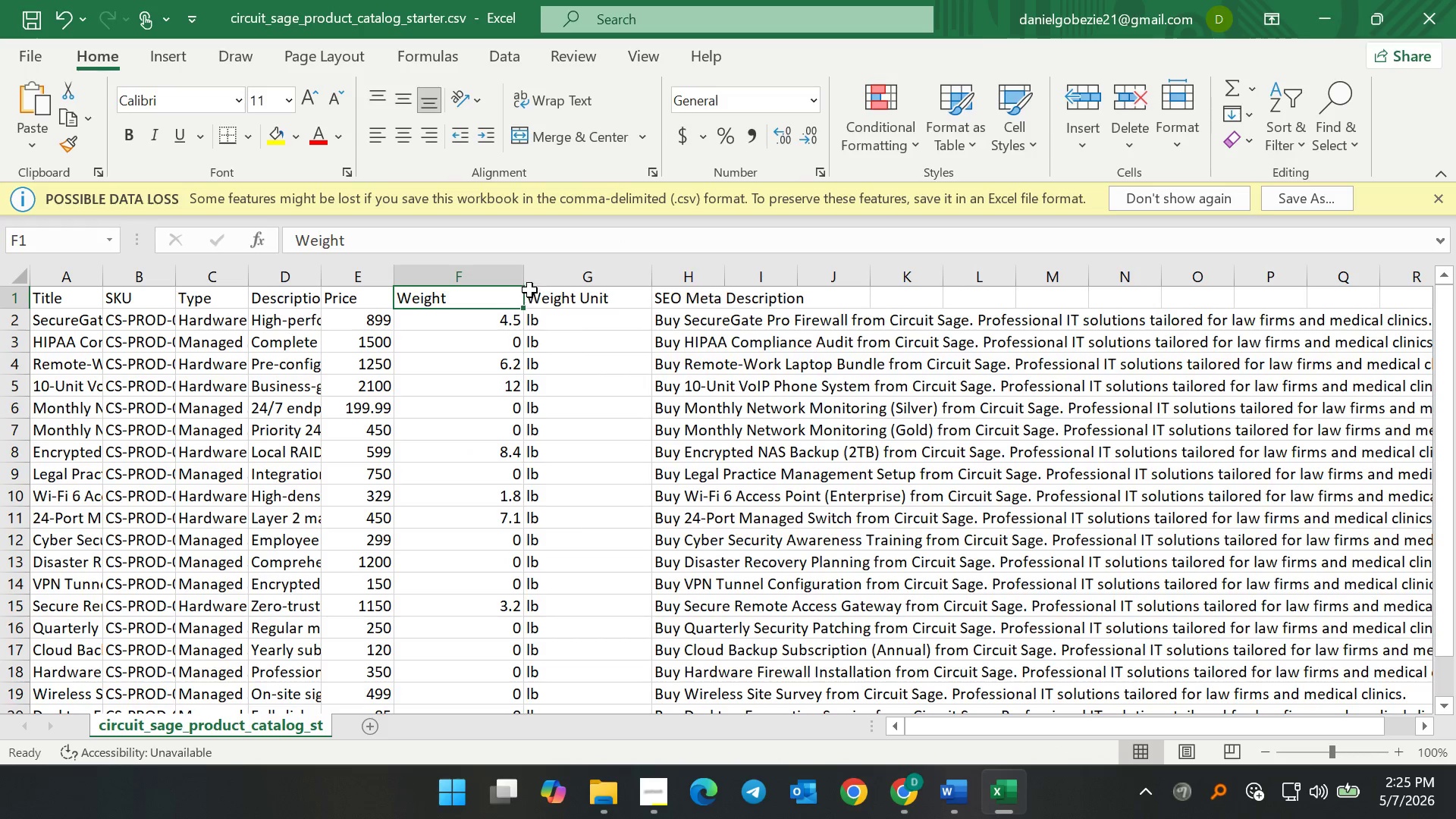 
left_click_drag(start_coordinate=[524, 276], to_coordinate=[471, 275])
 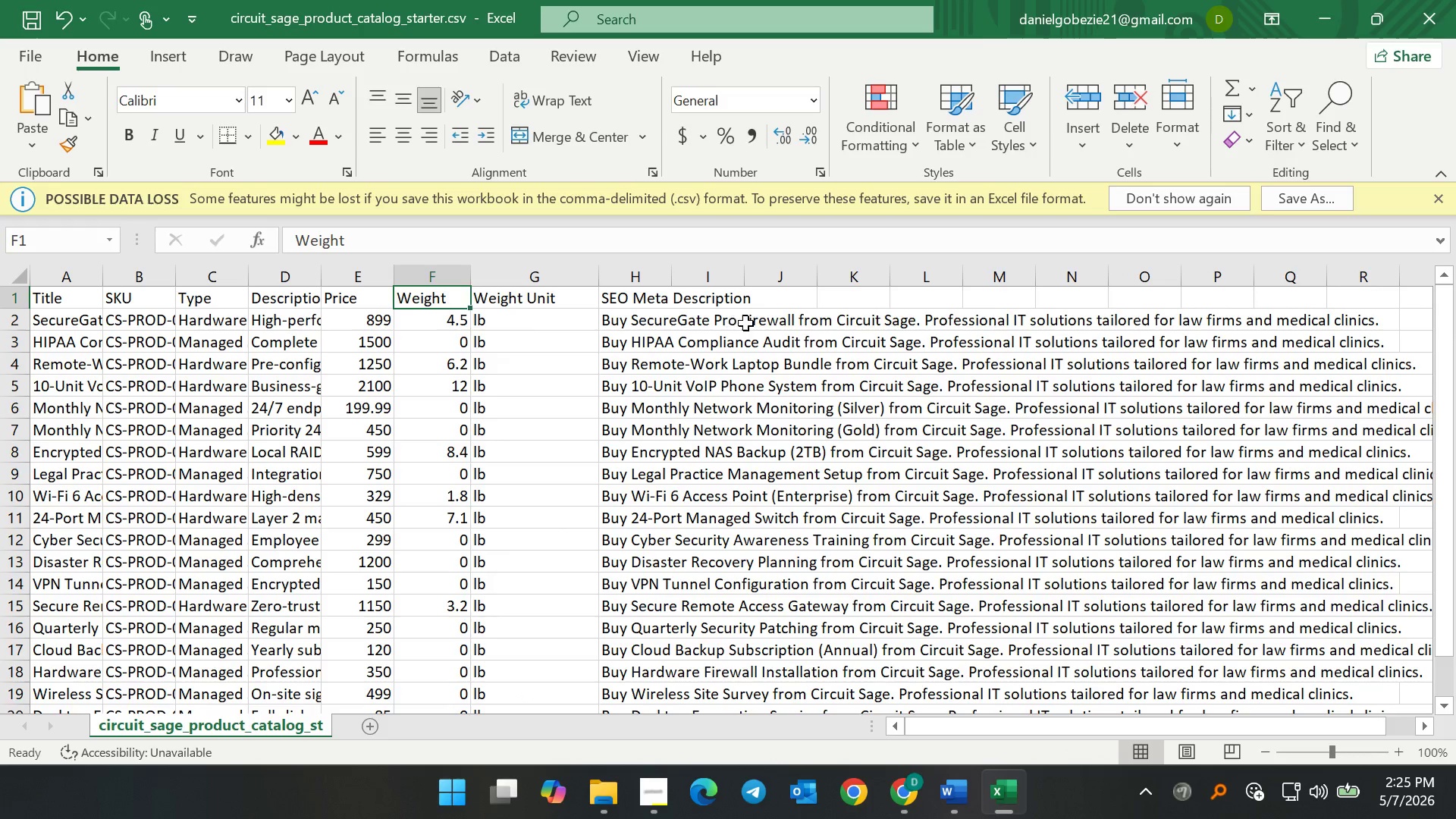 
left_click([746, 322])
 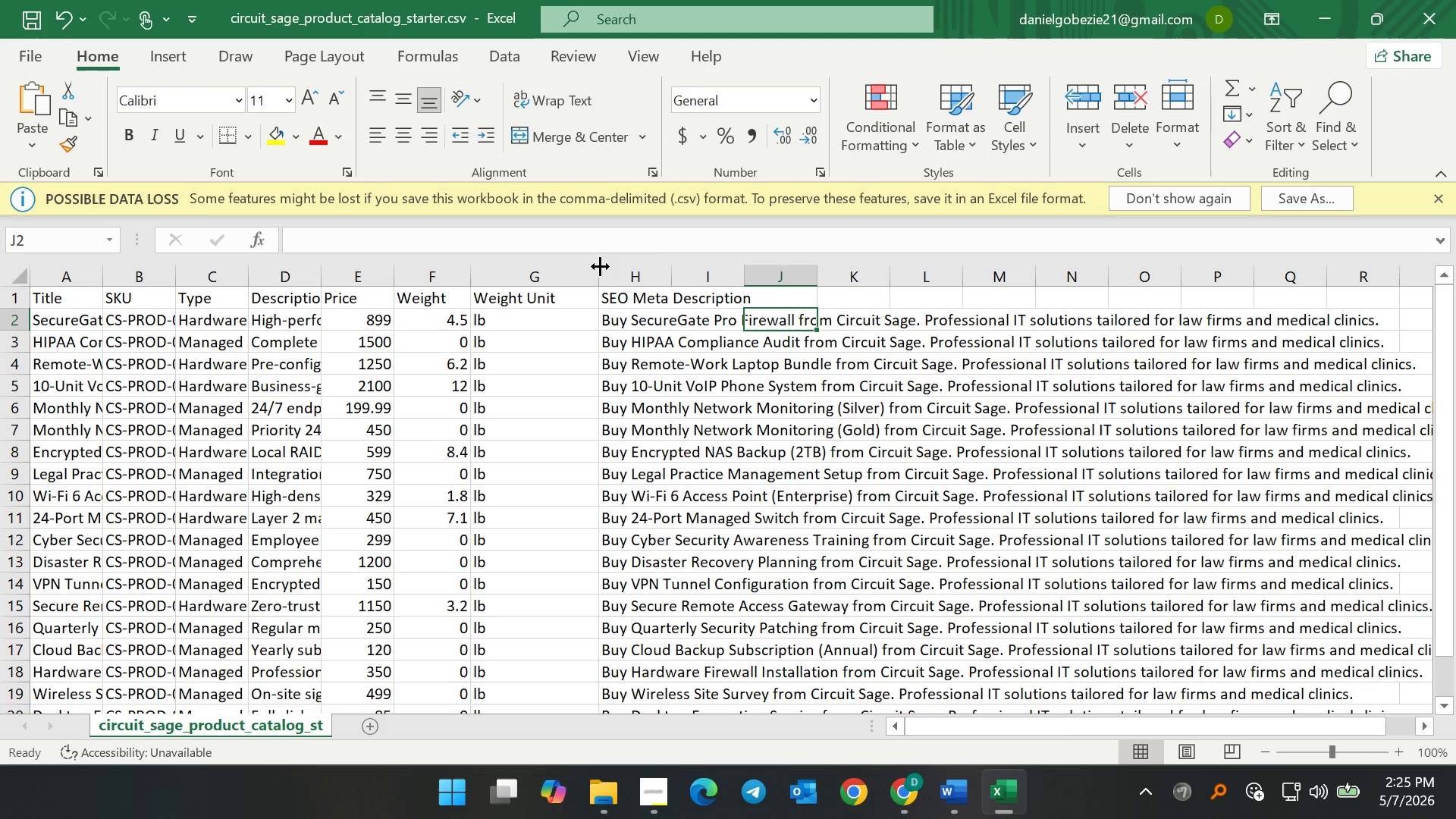 
left_click_drag(start_coordinate=[600, 266], to_coordinate=[573, 267])
 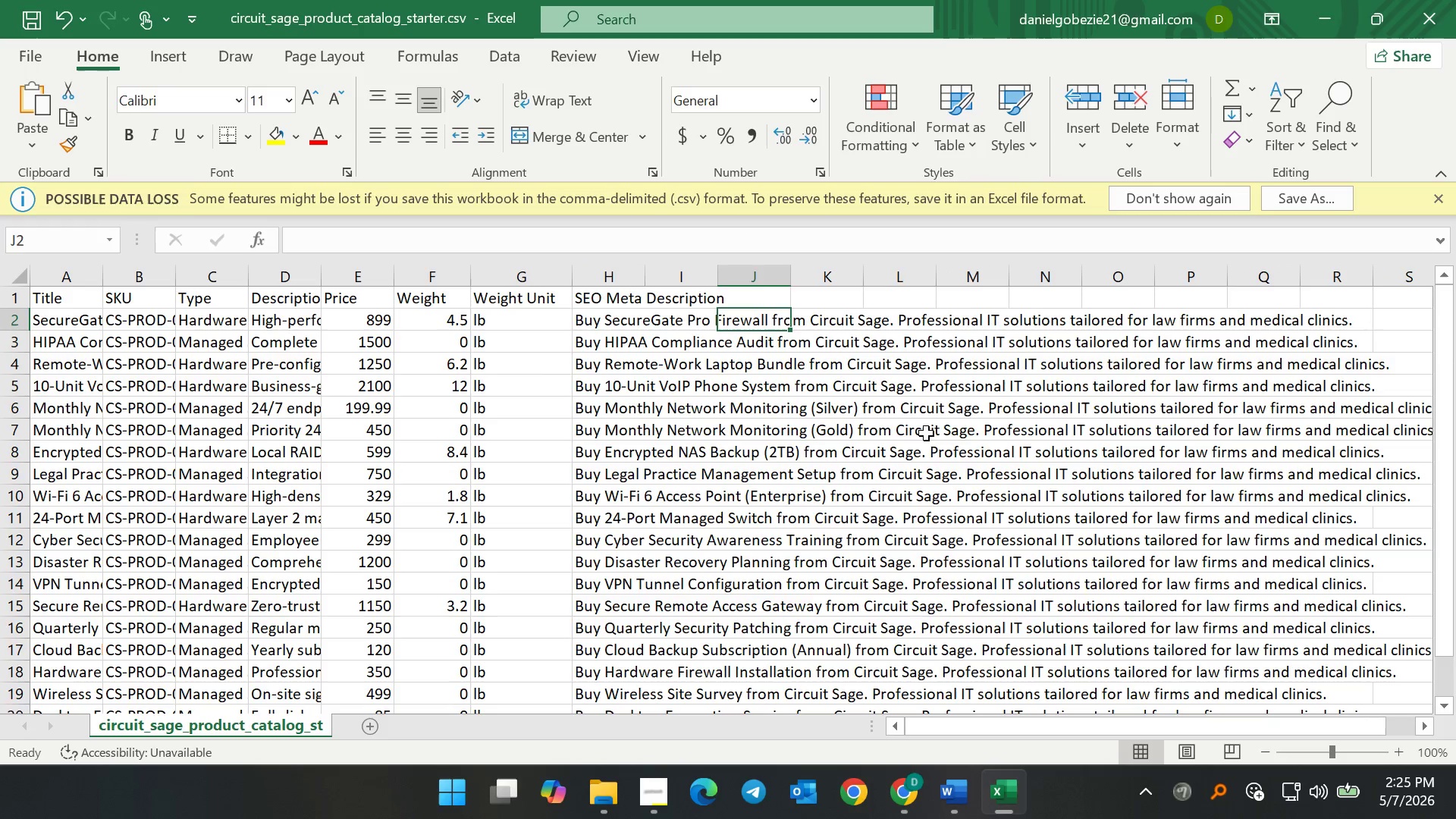 
left_click([937, 426])
 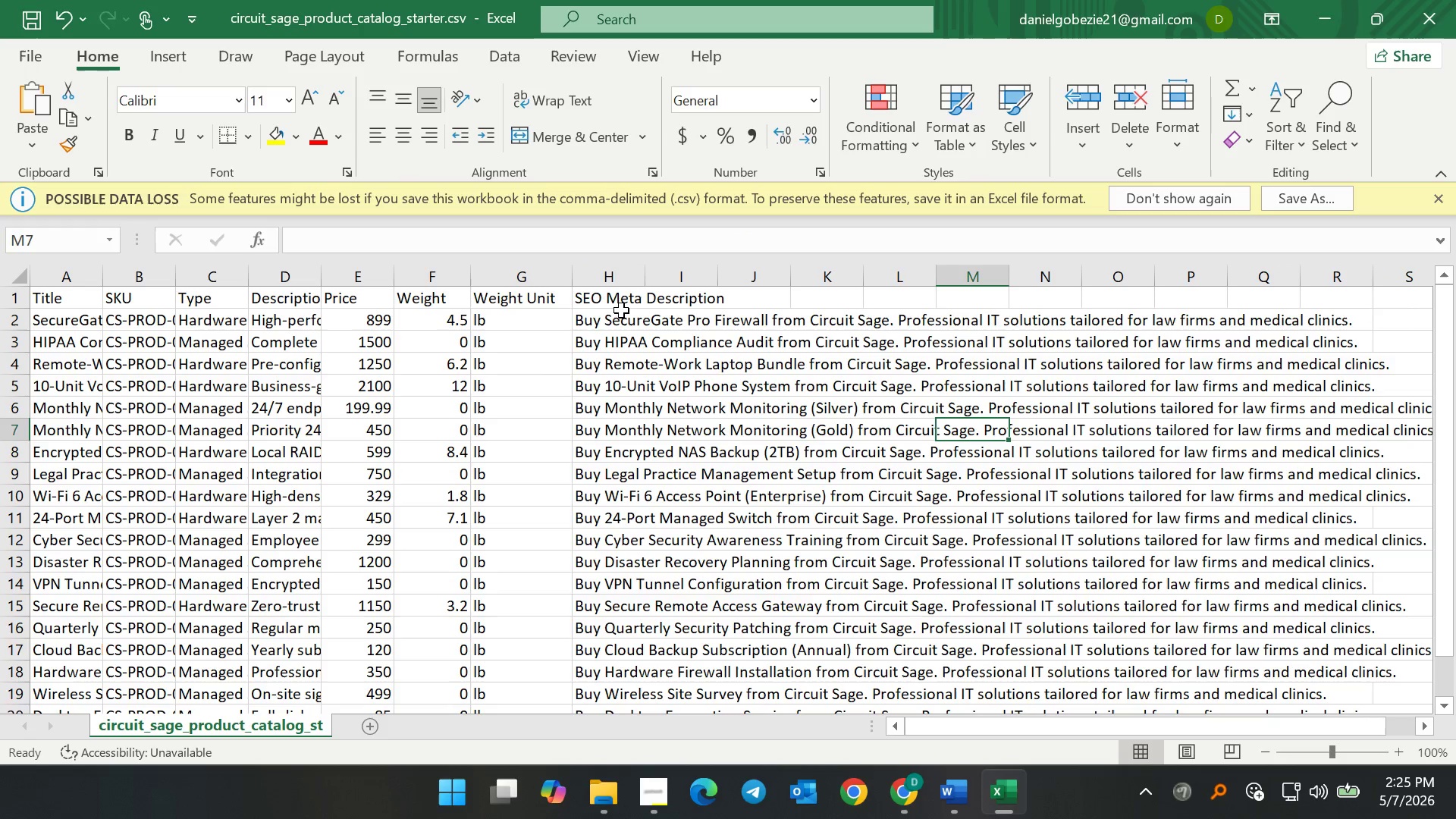 
double_click([624, 303])
 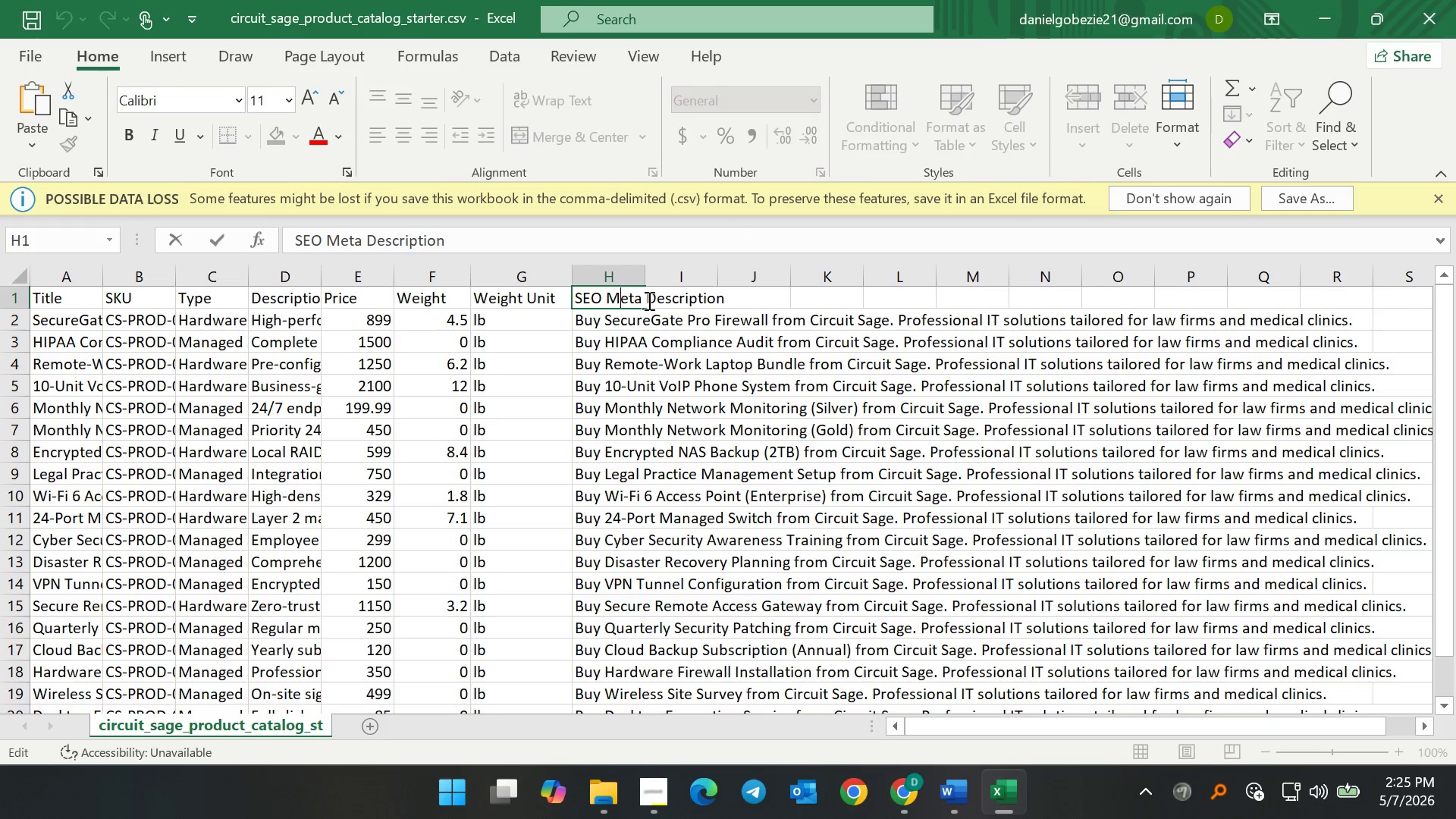 
left_click([648, 300])
 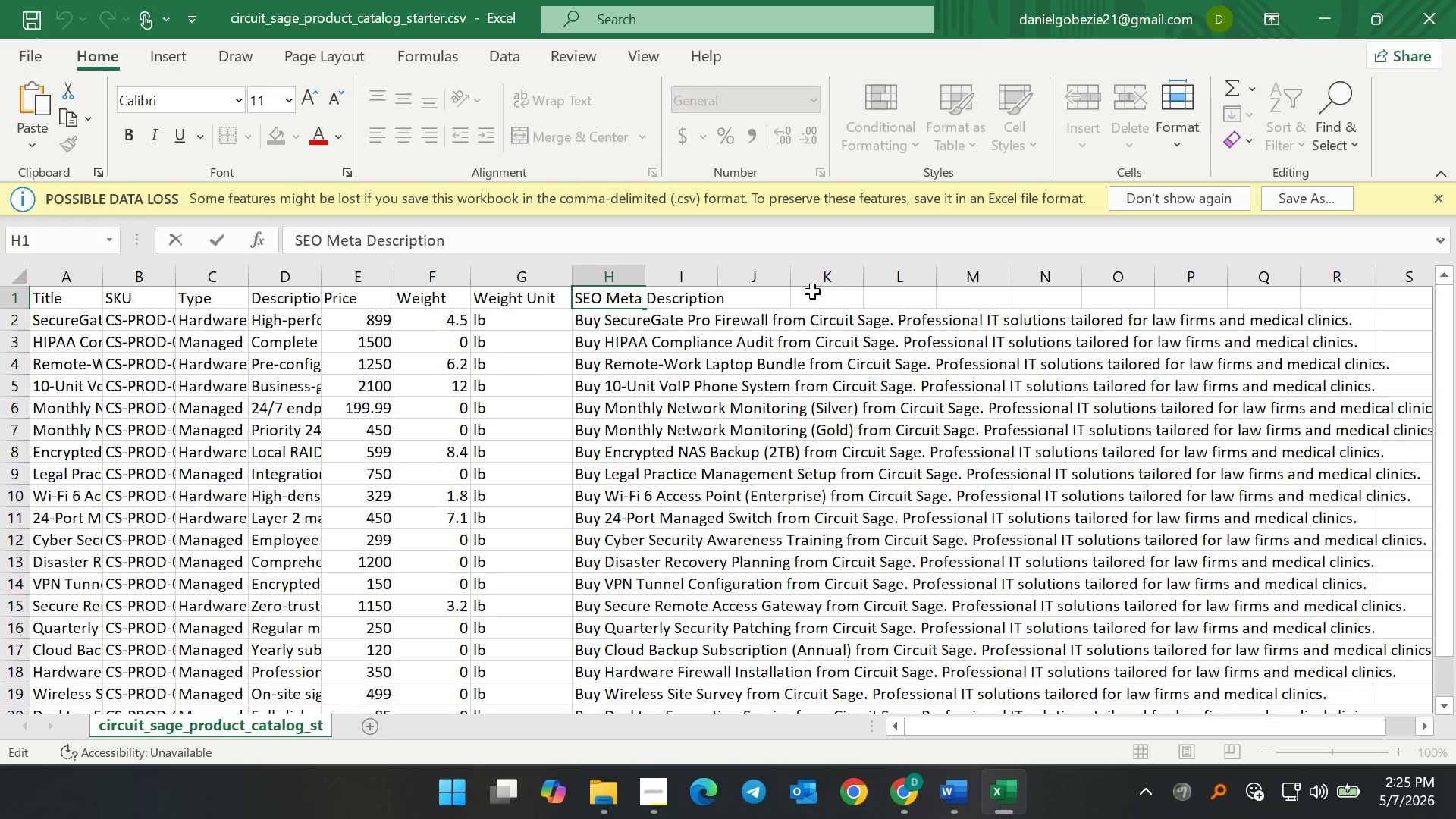 
key(Backspace)
 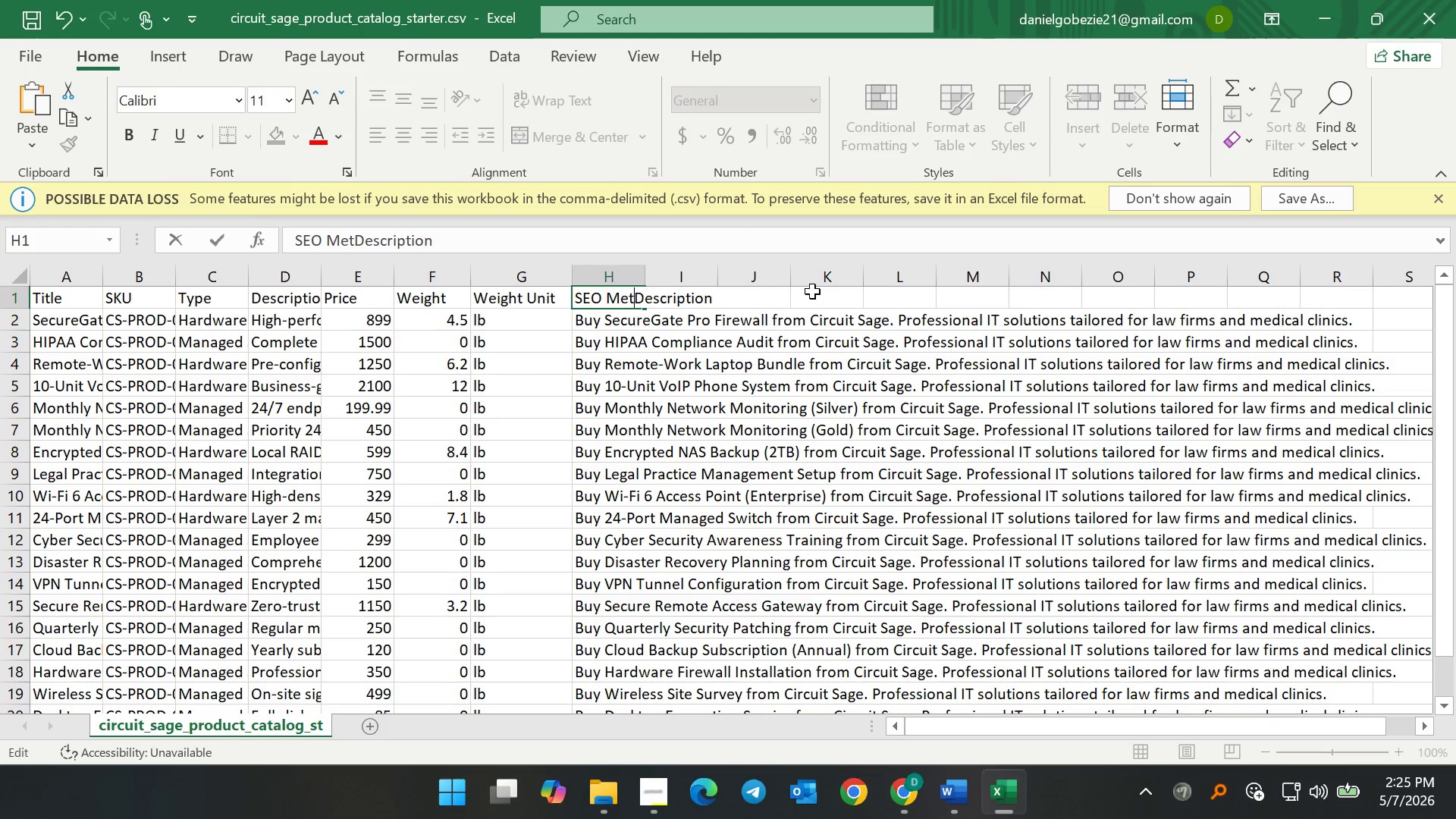 
key(Backspace)
 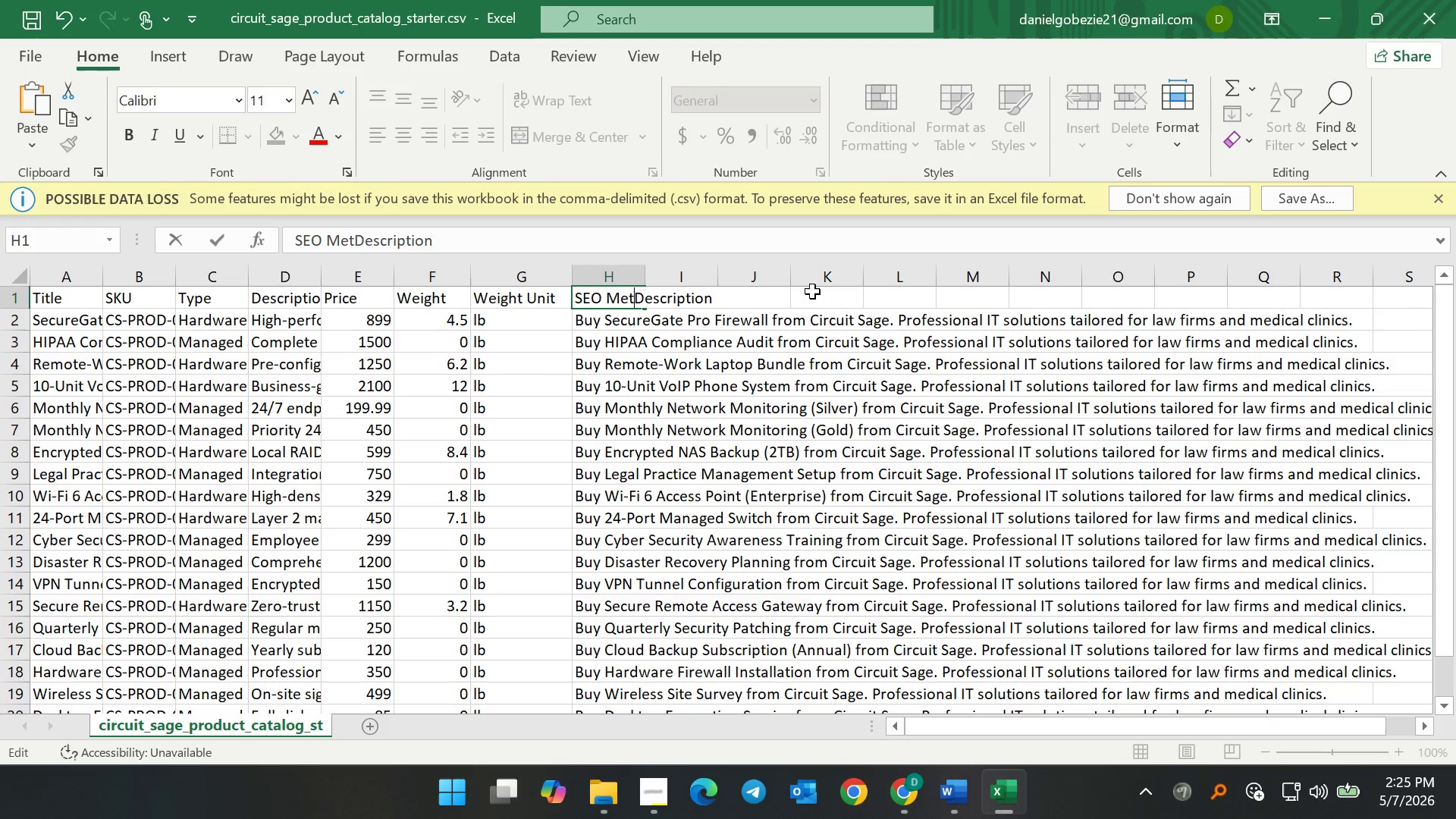 
key(Backspace)
 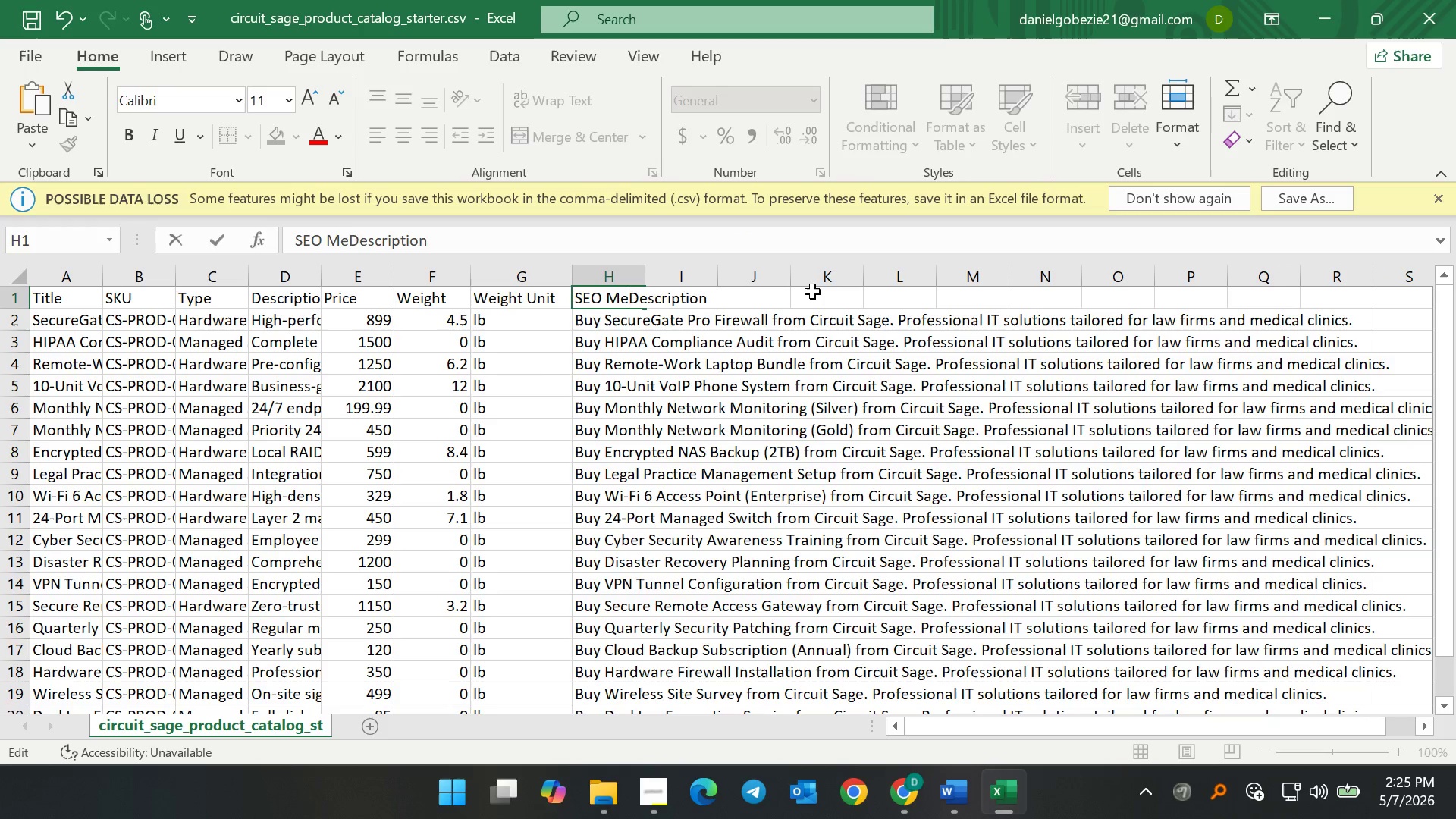 
key(Backspace)
 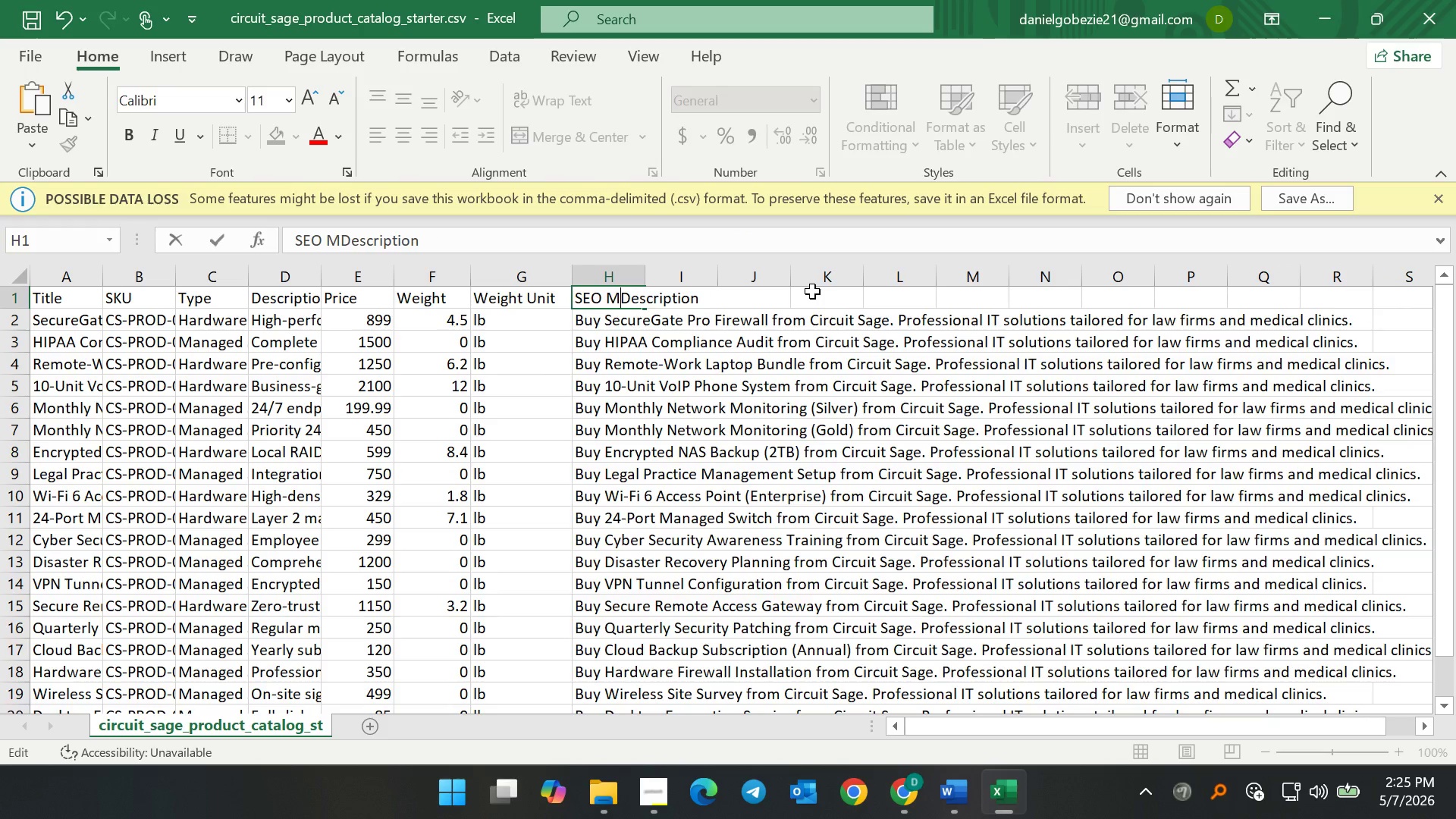 
key(Backspace)
 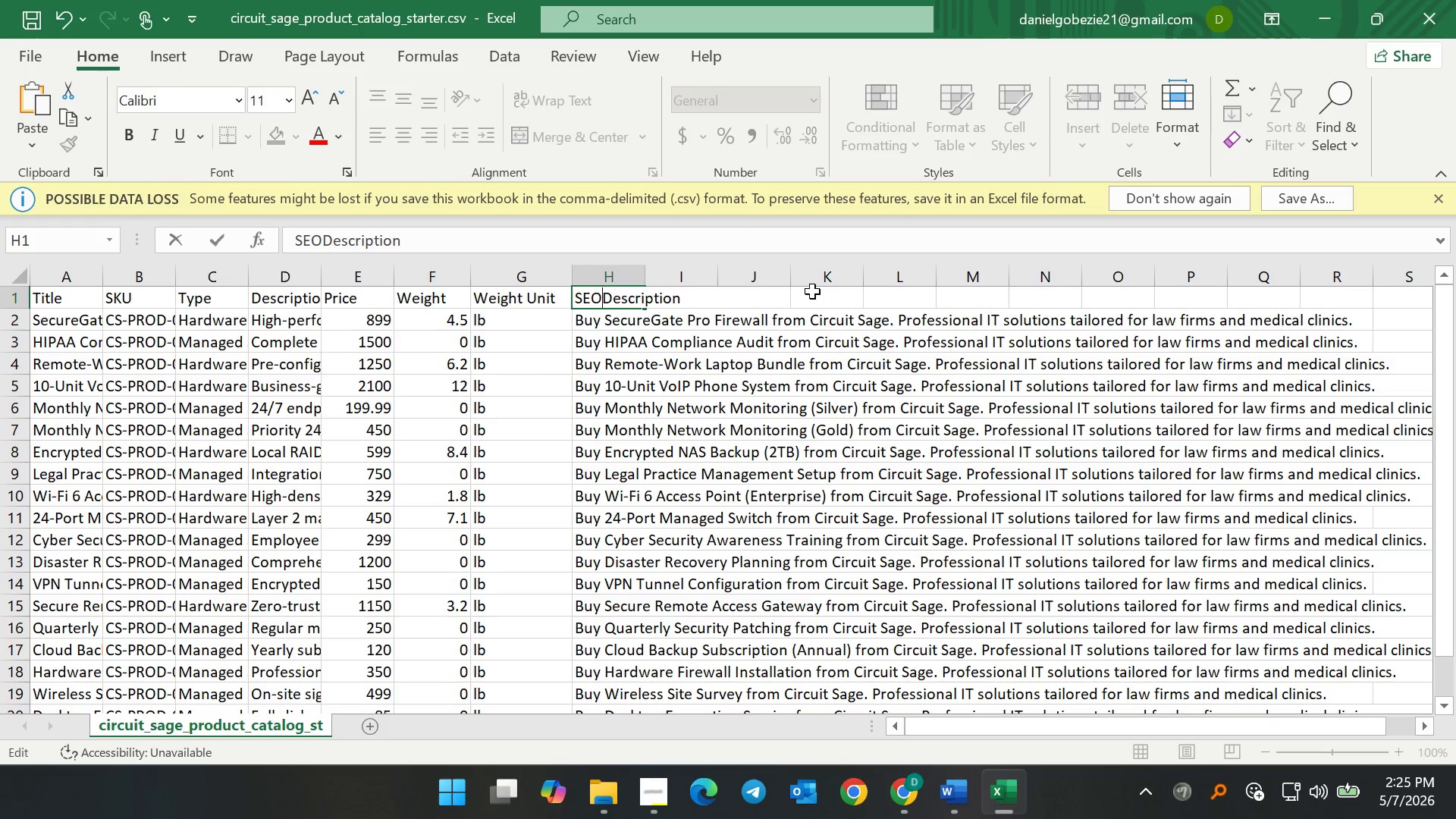 
key(Backspace)
 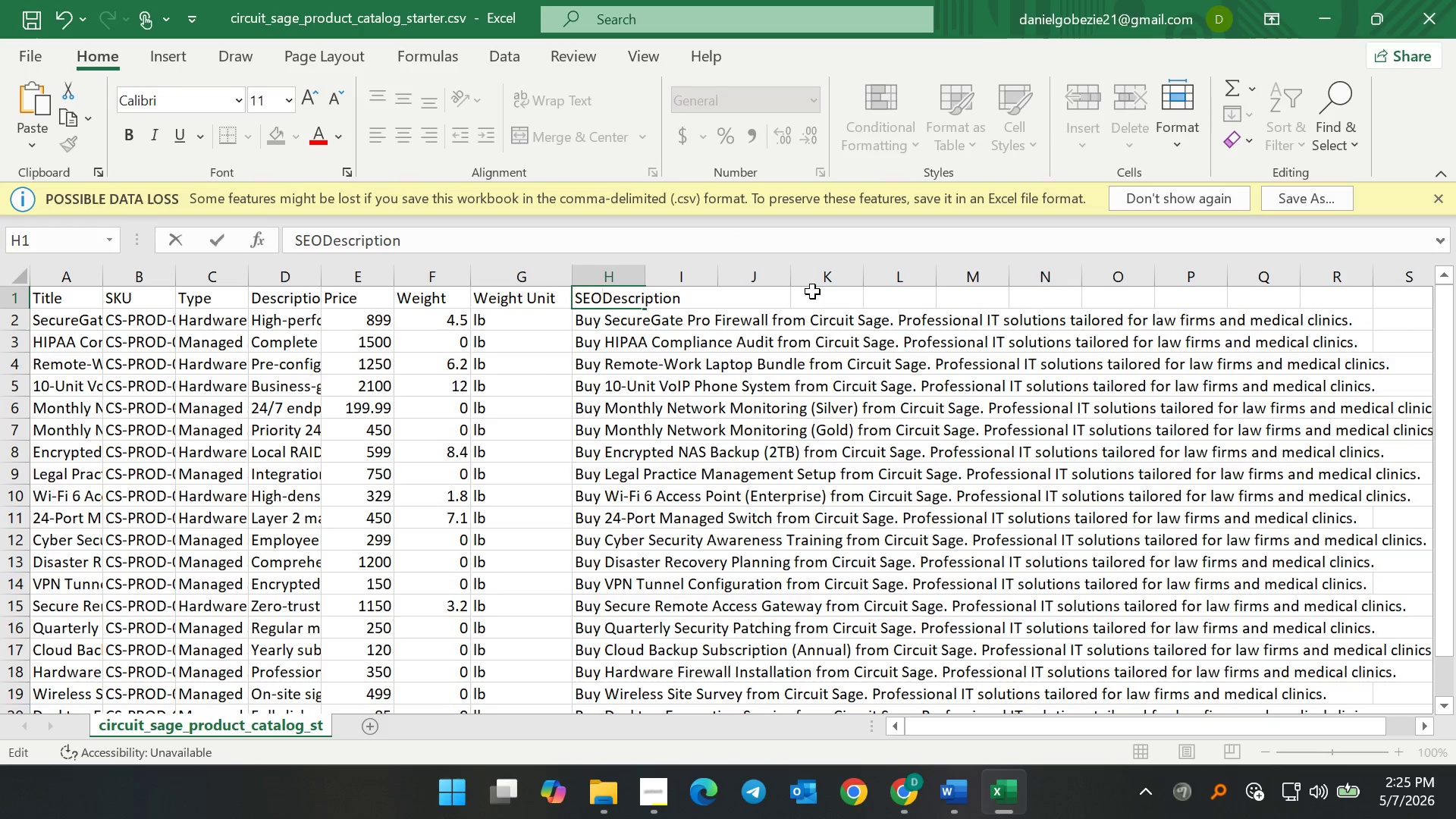 
key(Space)
 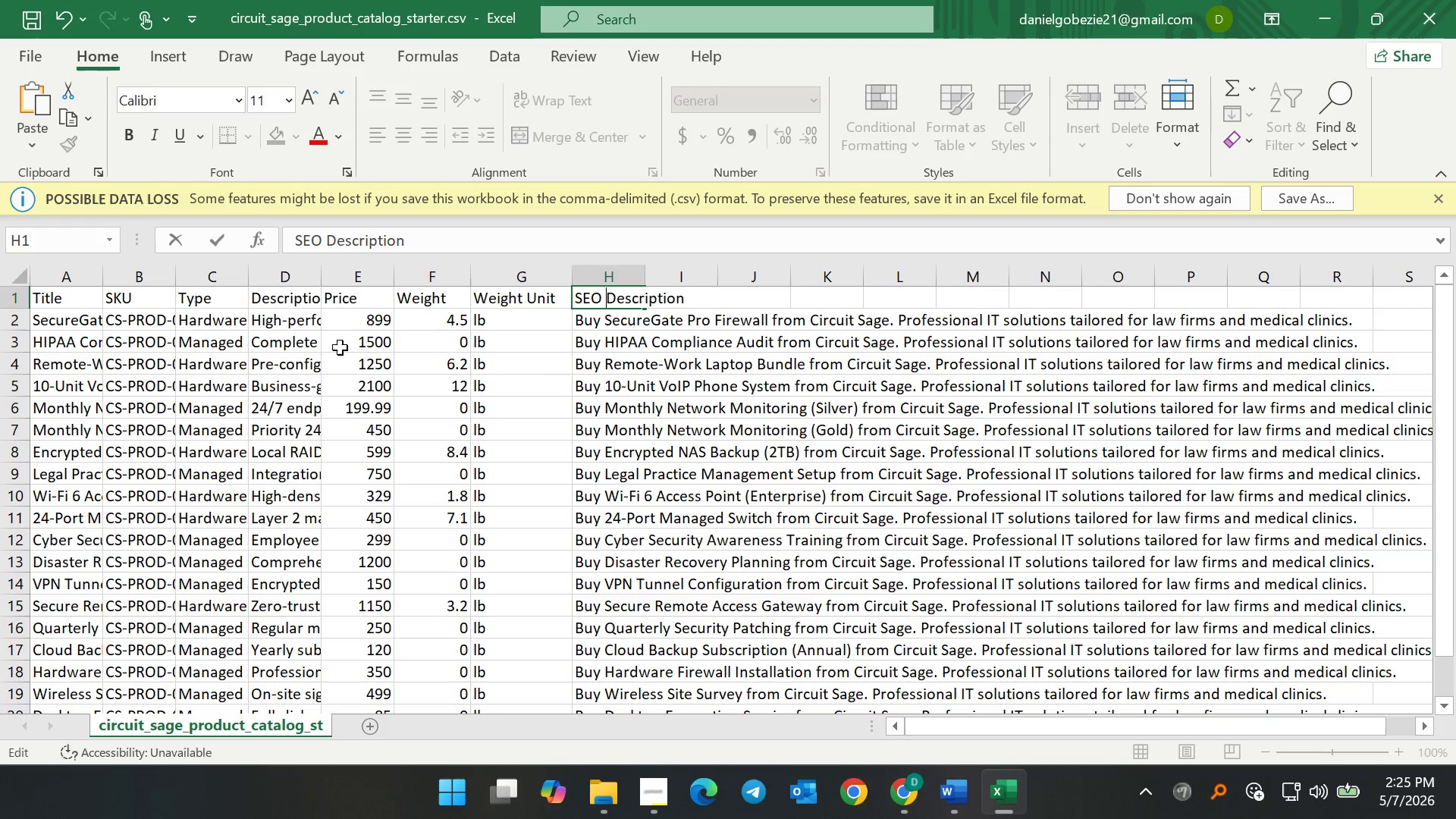 
left_click([335, 348])
 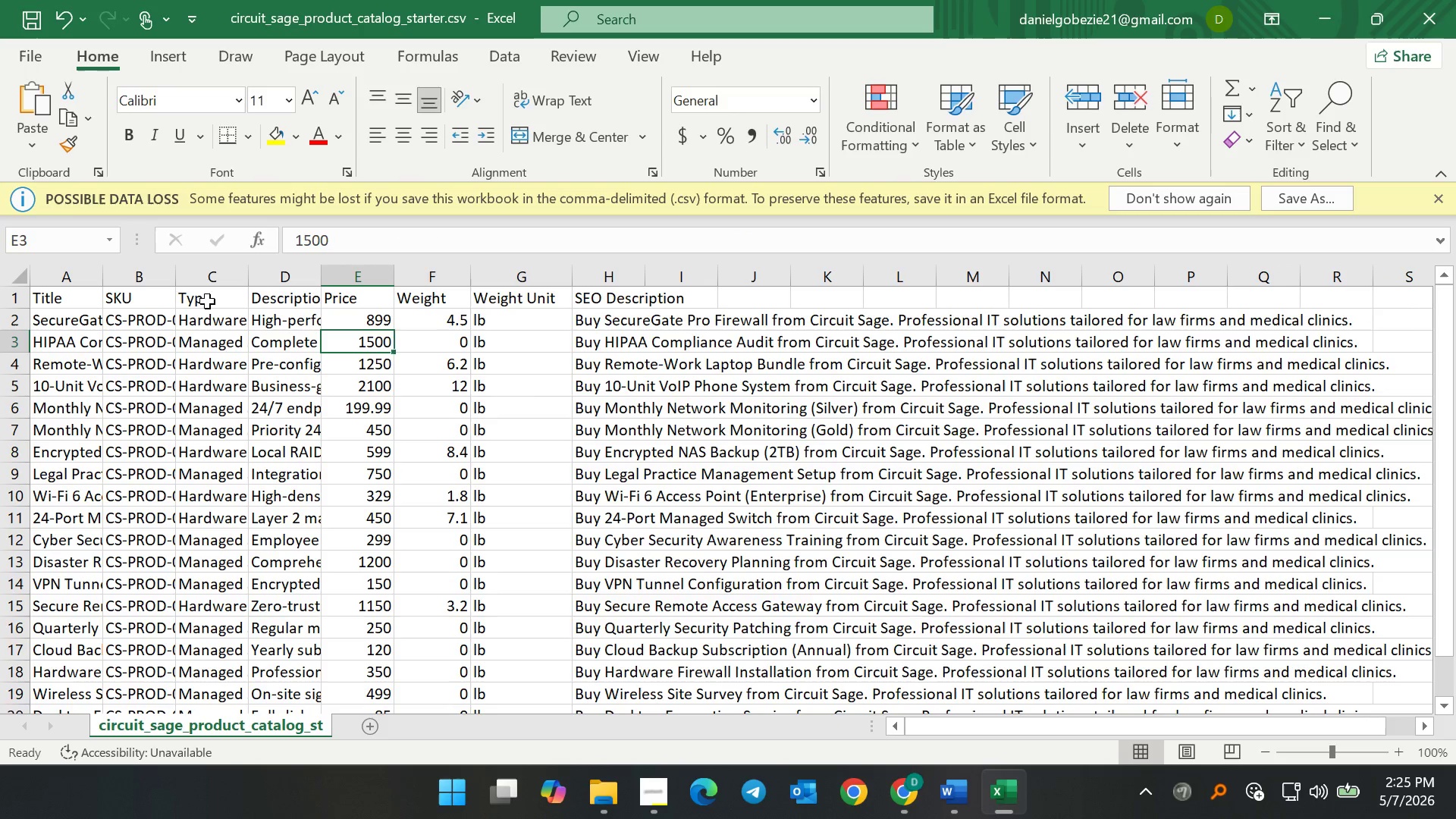 
left_click([200, 291])
 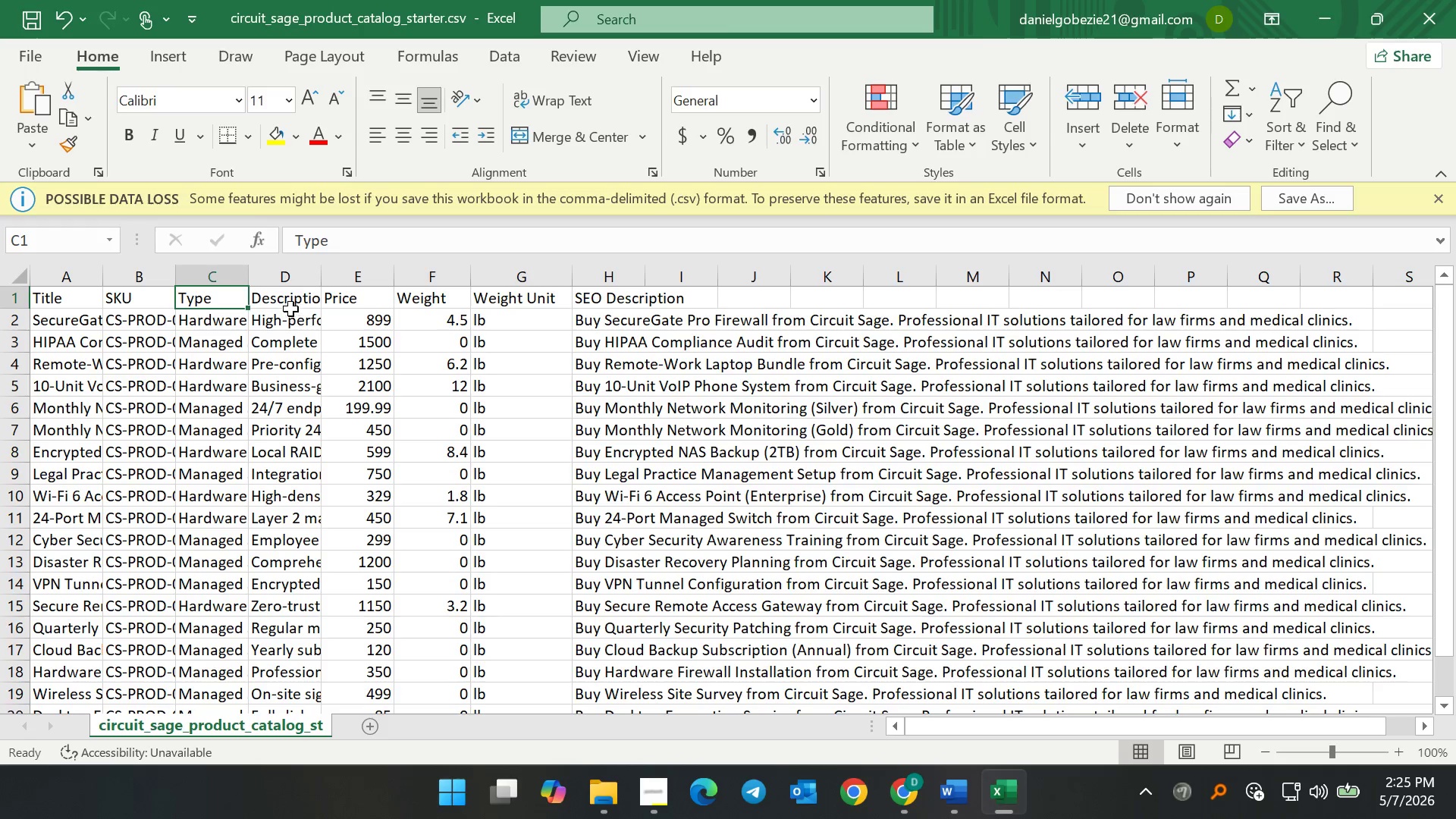 
double_click([287, 304])
 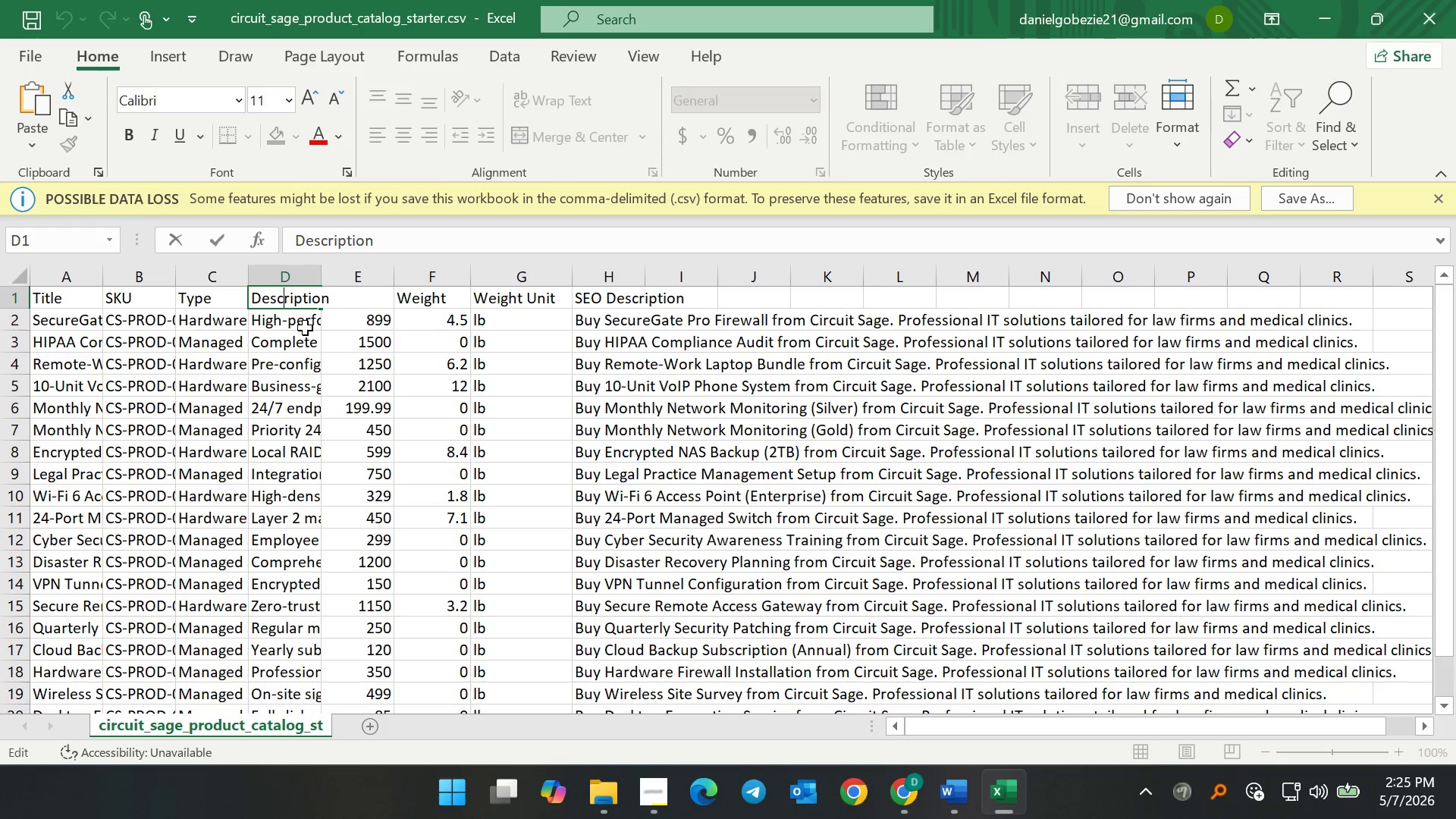 
left_click([305, 328])
 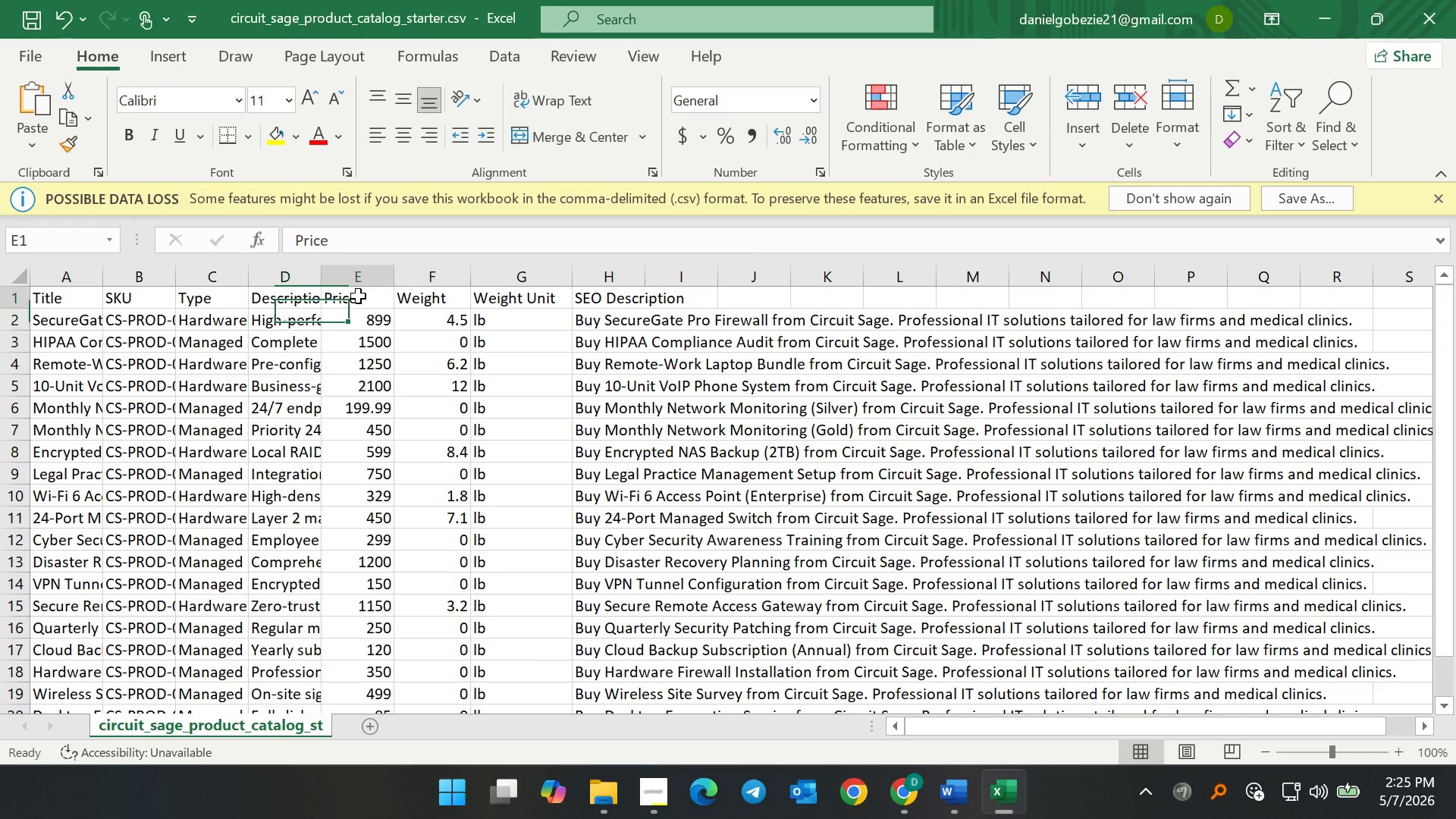 
double_click([358, 296])
 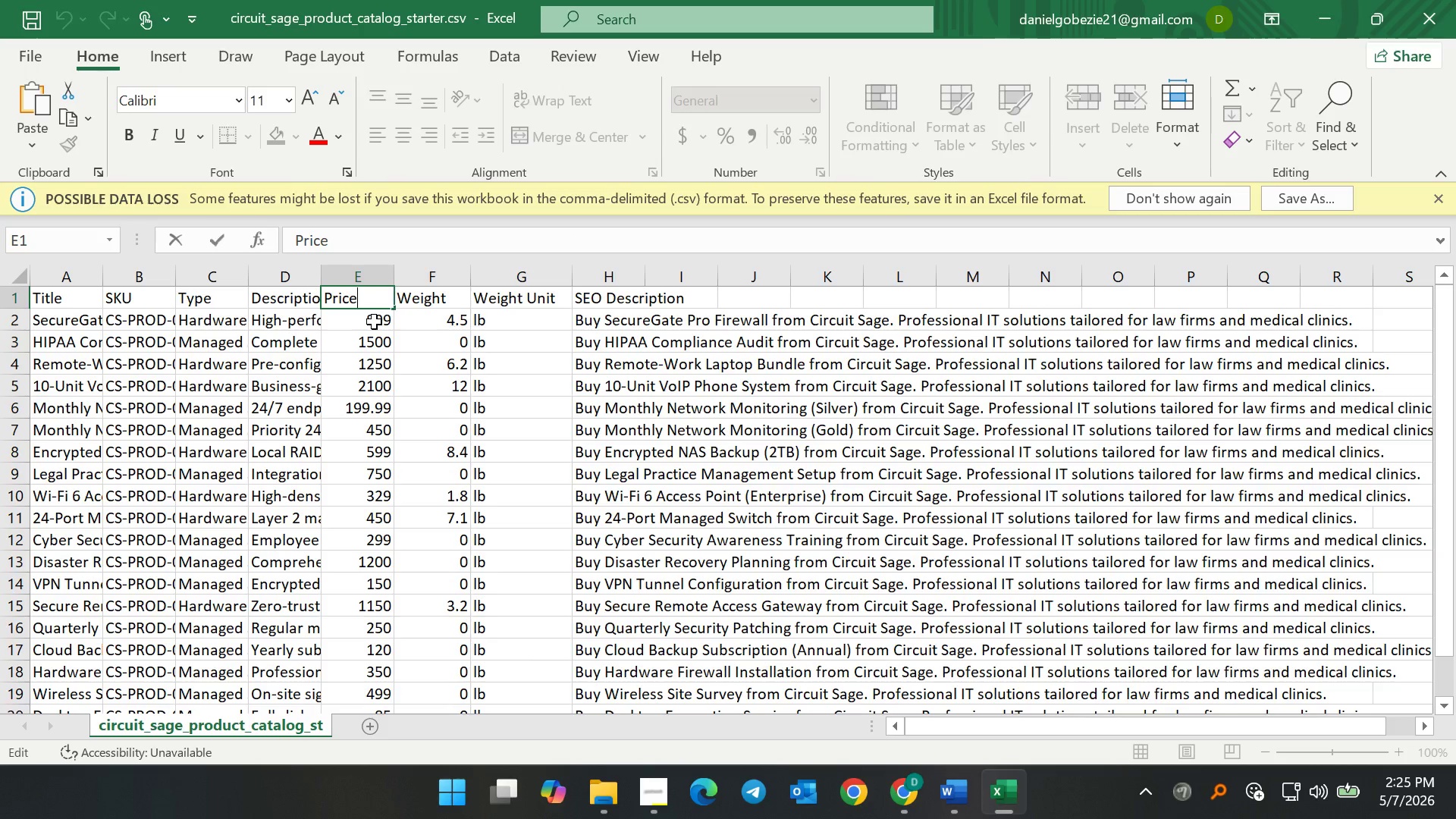 
left_click([374, 322])
 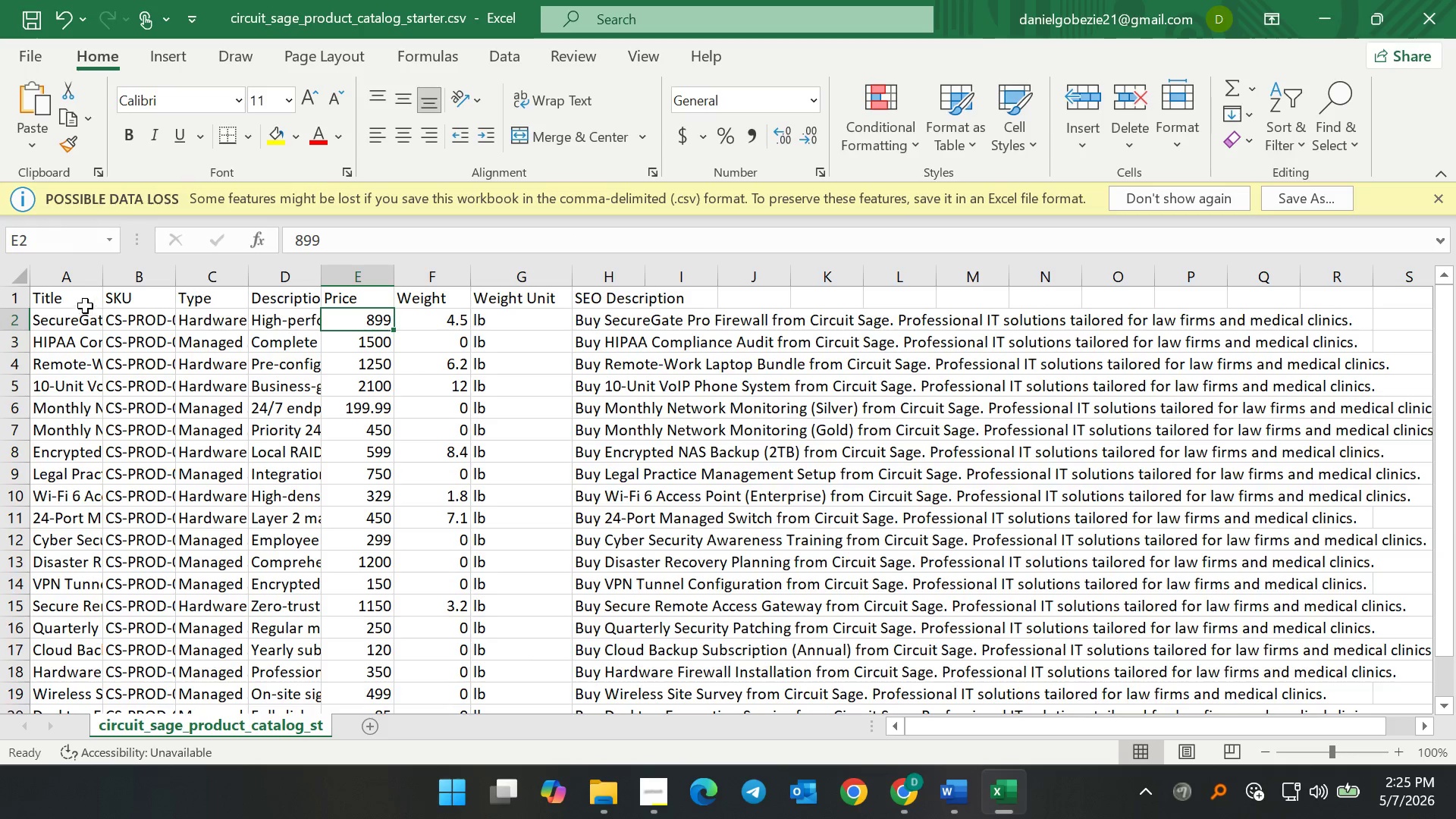 
double_click([69, 297])
 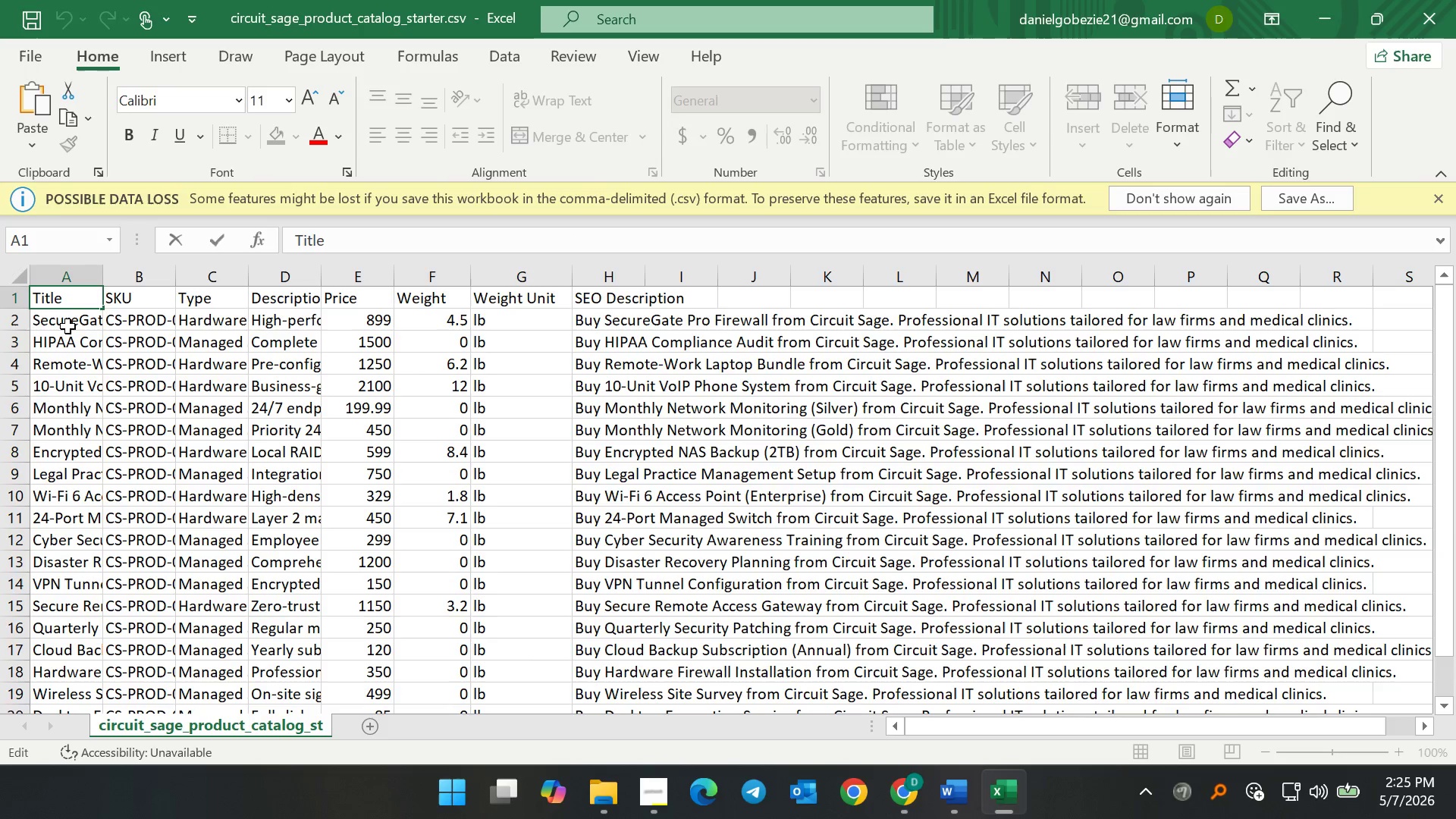 
left_click([67, 326])
 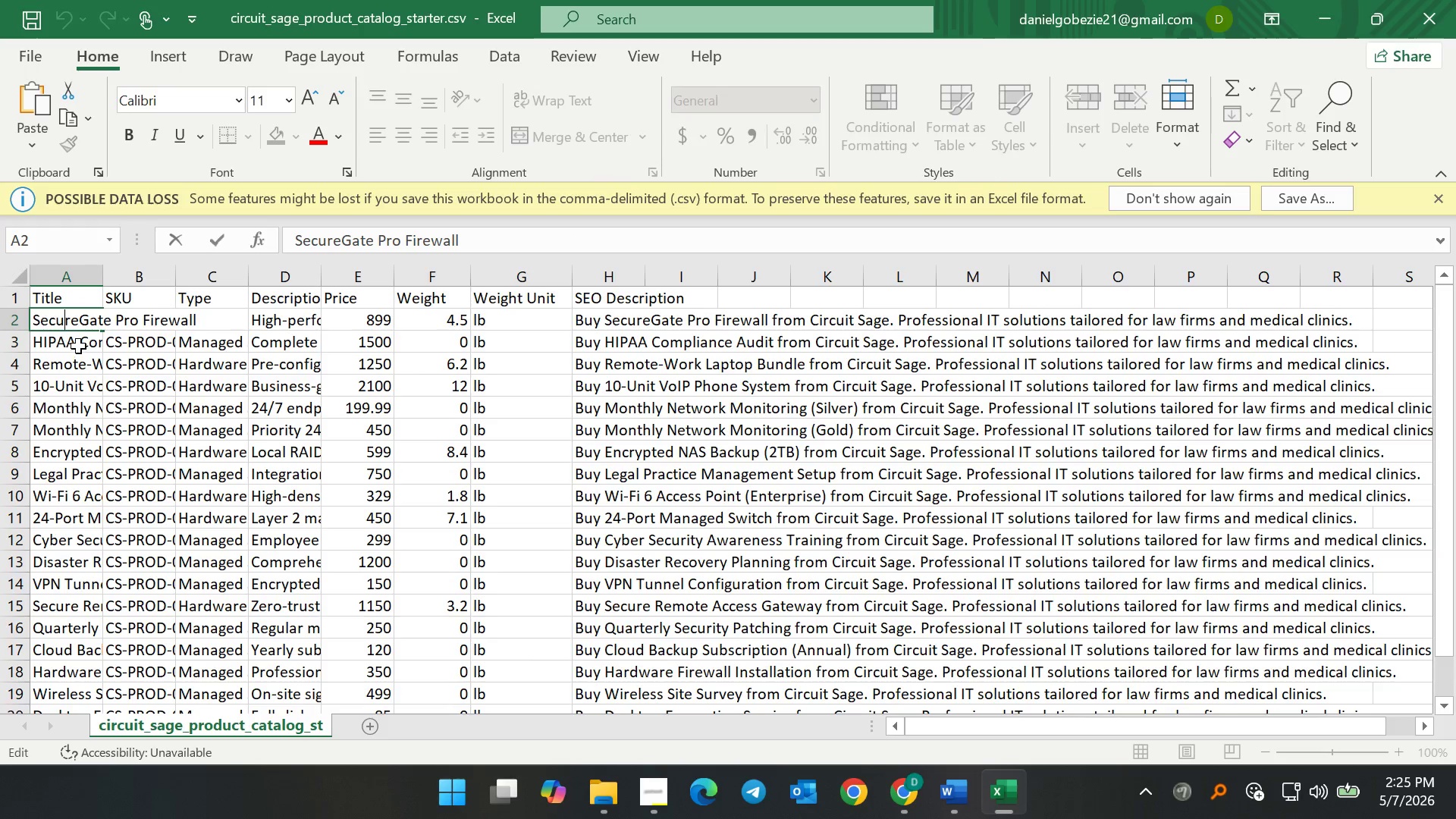 
double_click([77, 344])
 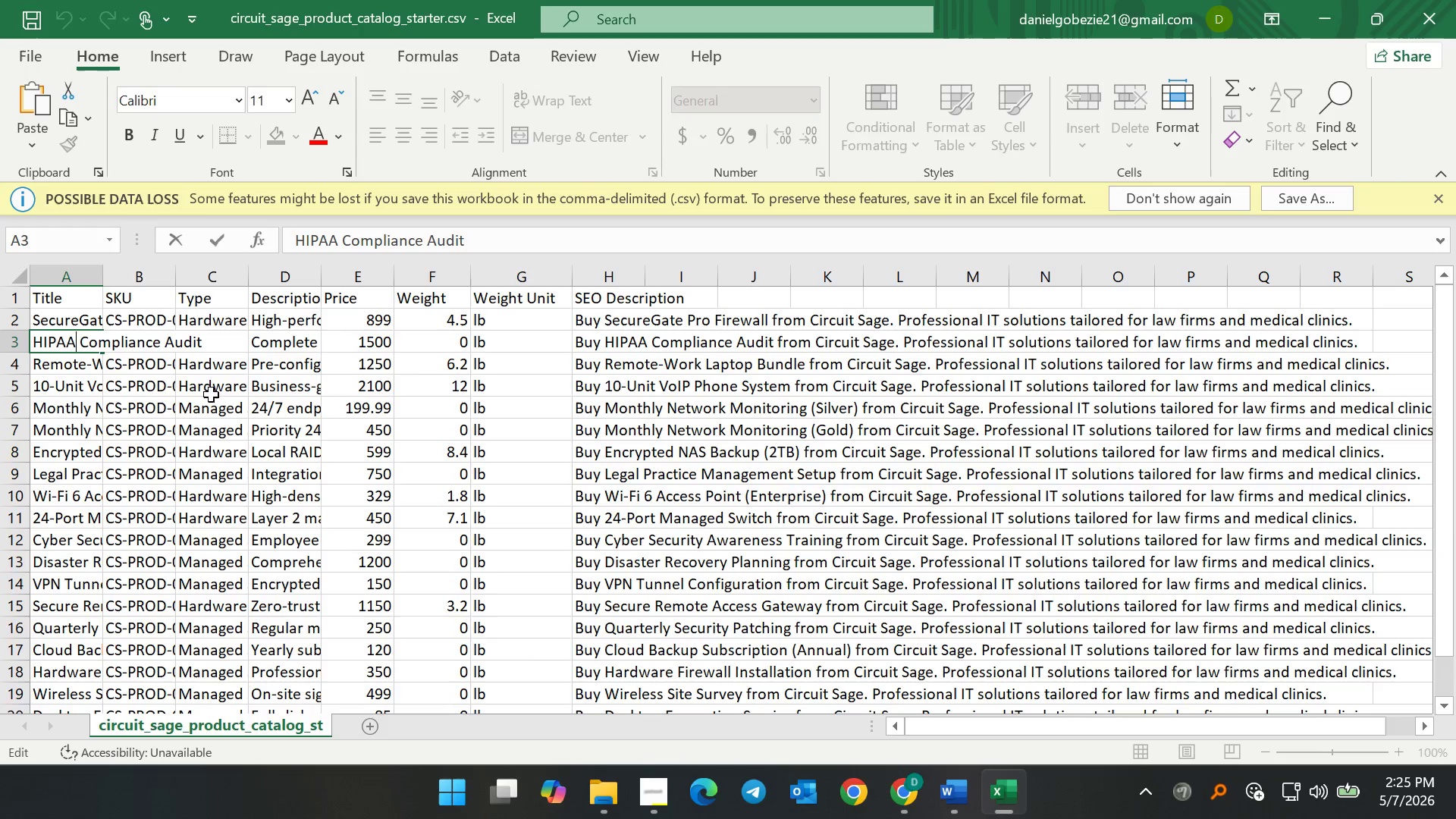 
left_click([212, 394])
 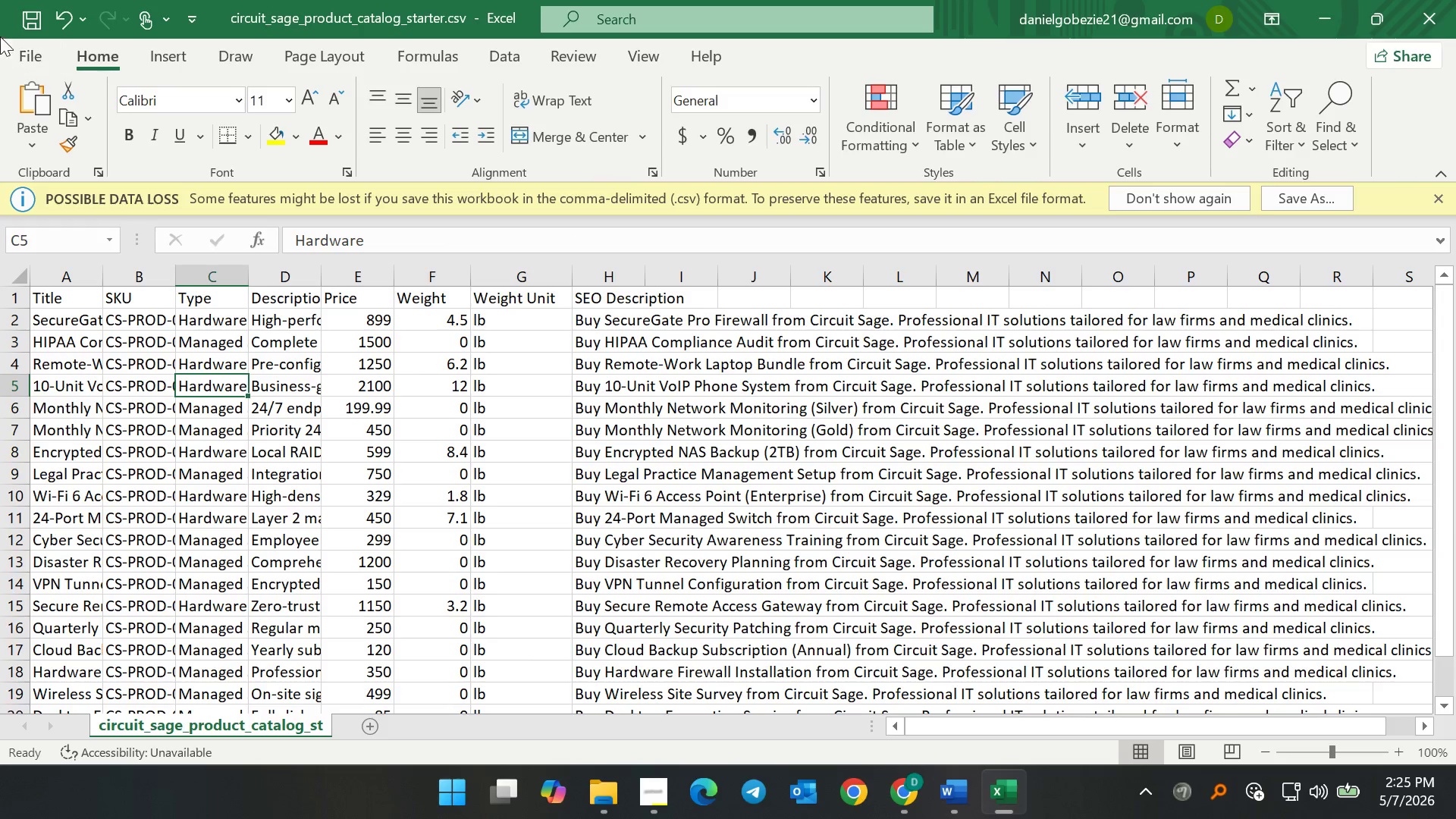 
left_click([23, 20])
 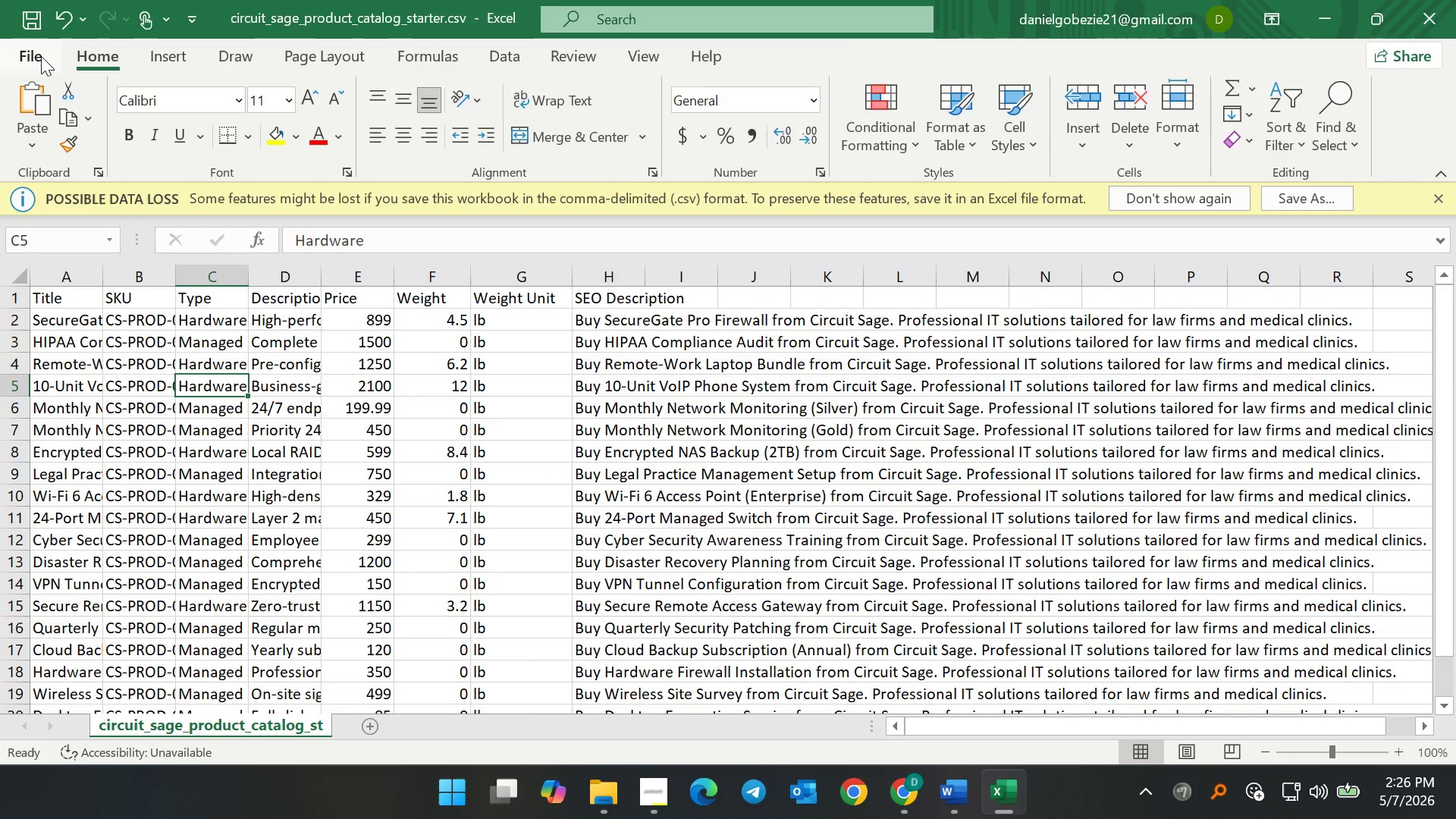 
left_click([41, 56])
 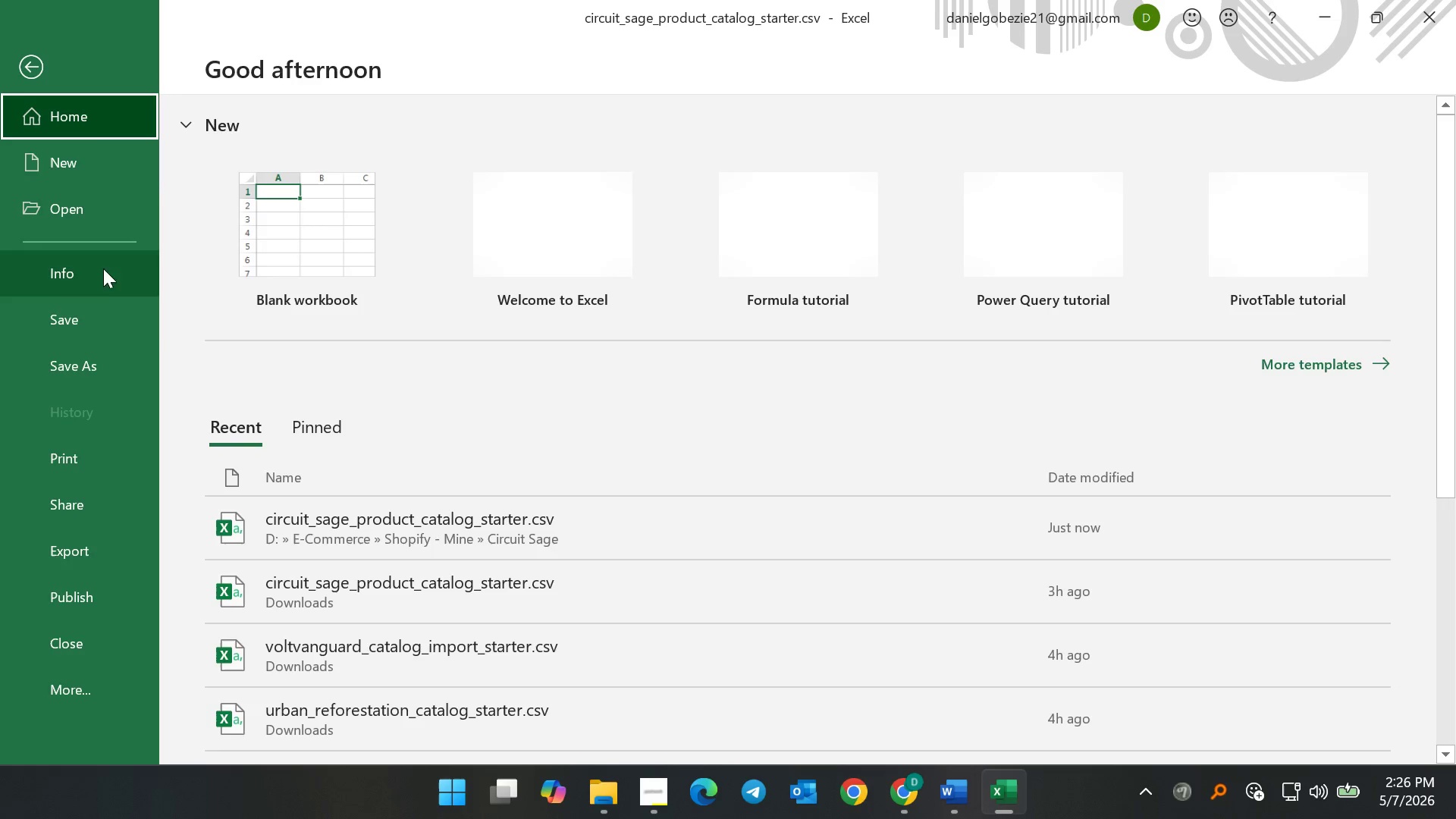 
left_click([86, 309])
 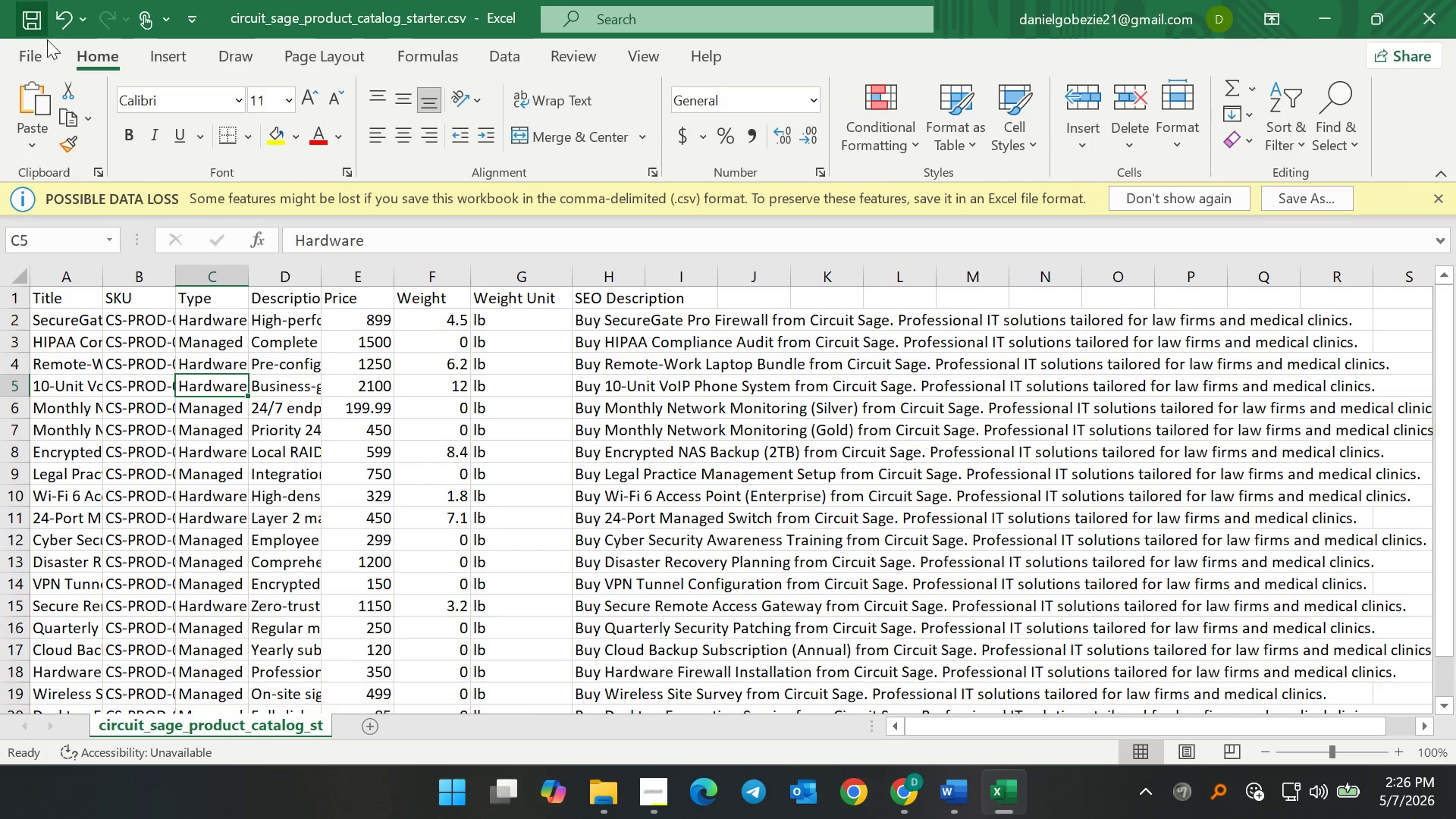 
left_click([624, 481])
 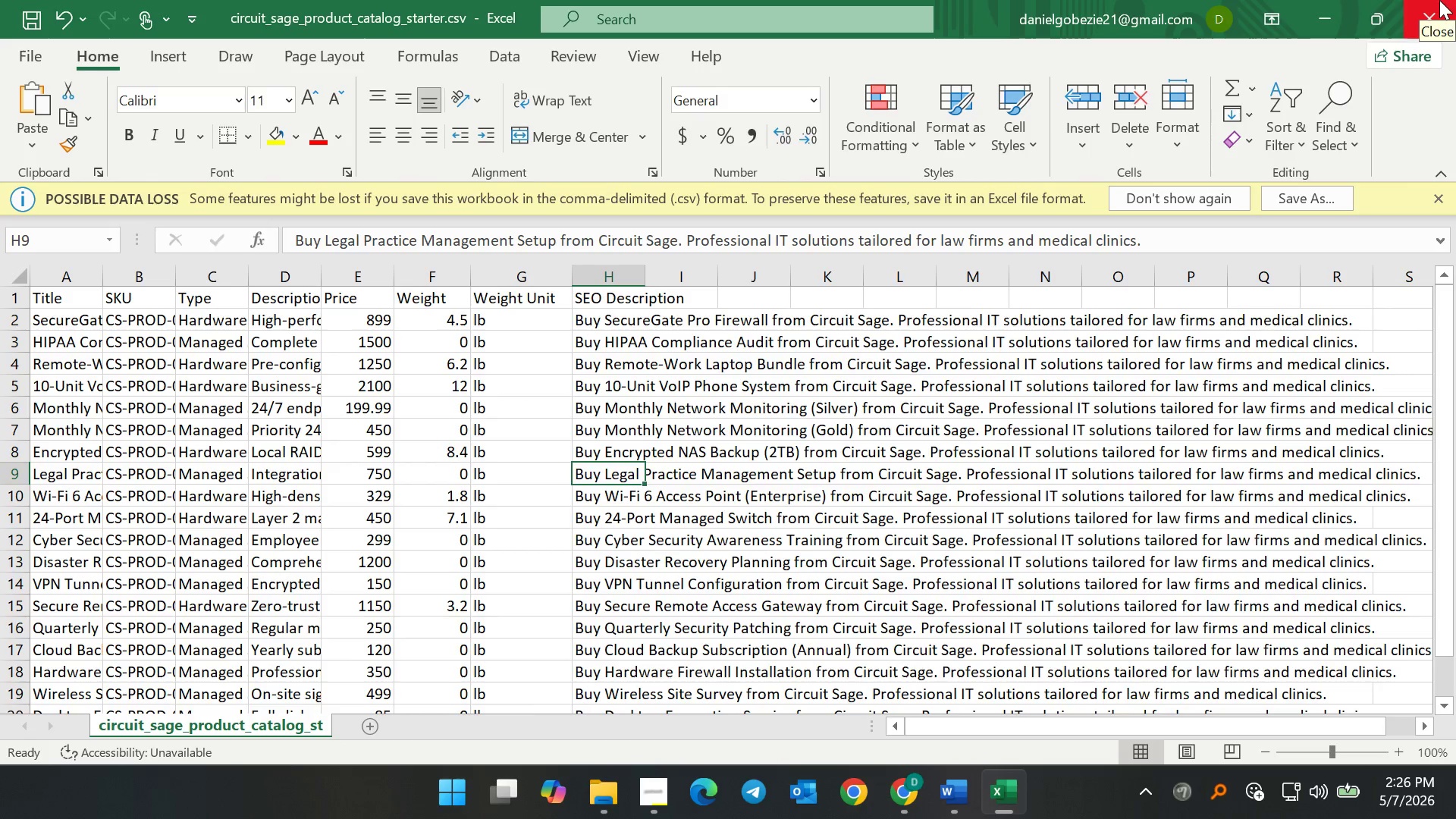 
left_click([1439, 0])
 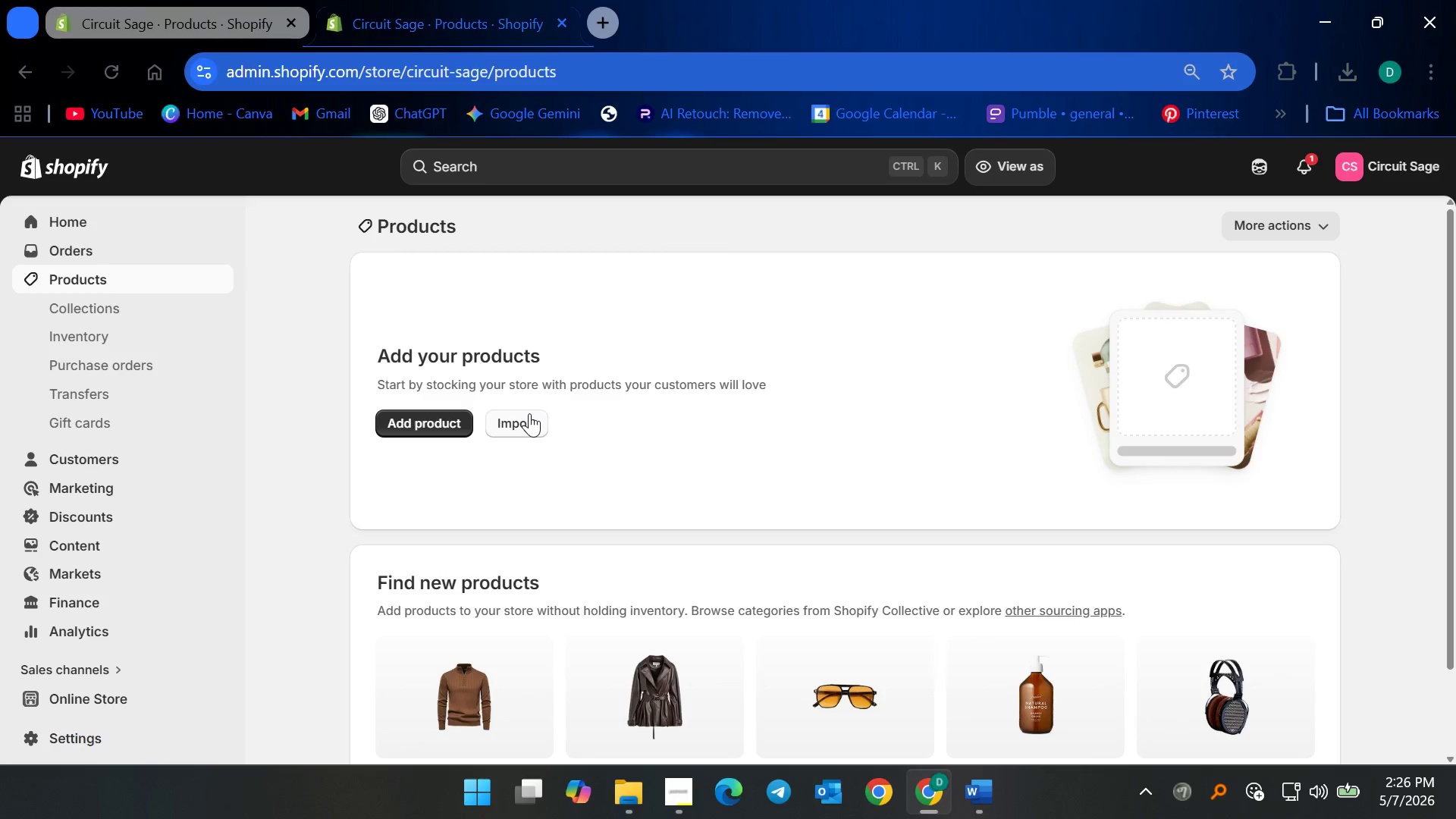 
left_click([529, 414])
 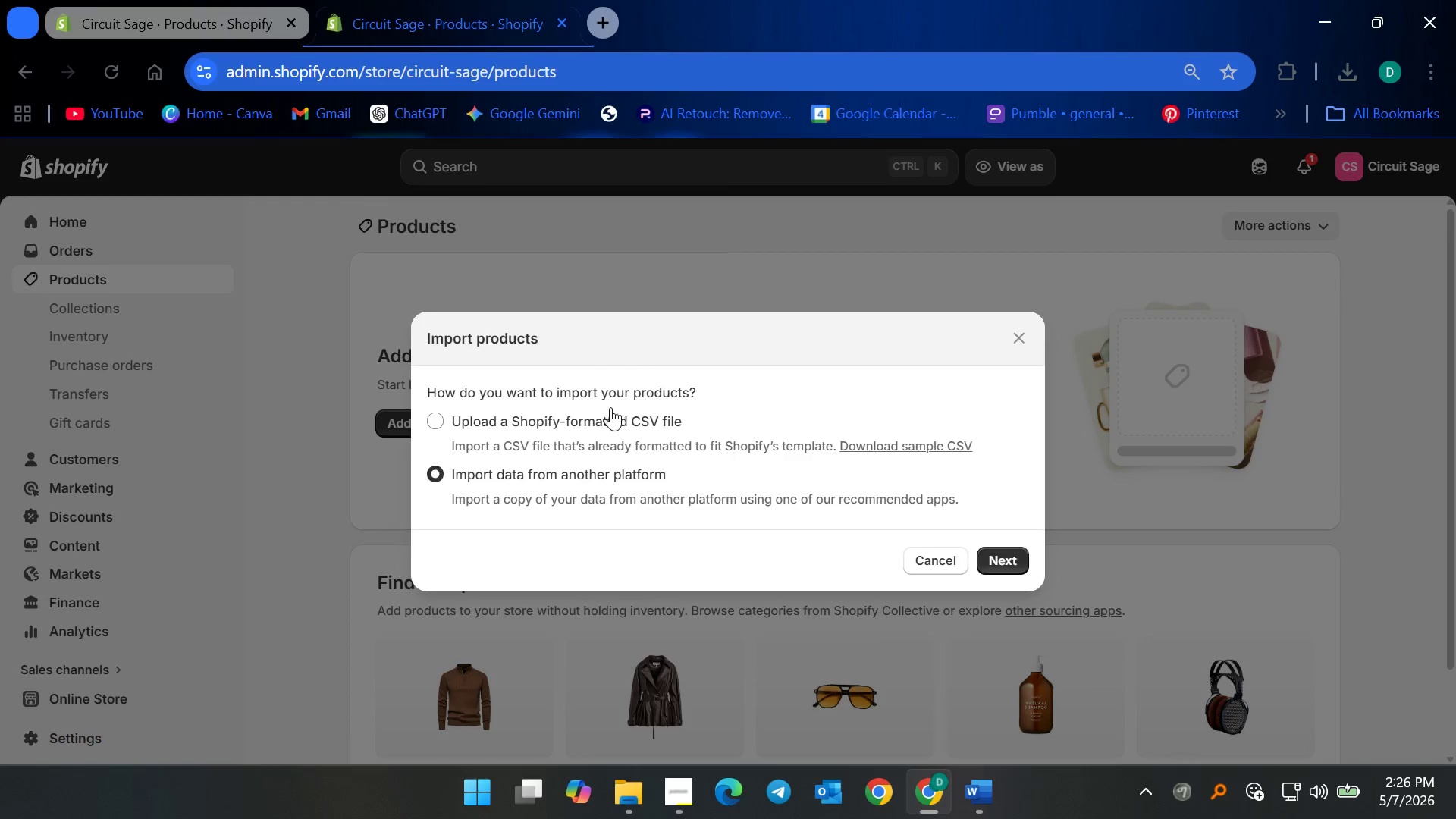 
left_click([602, 411])
 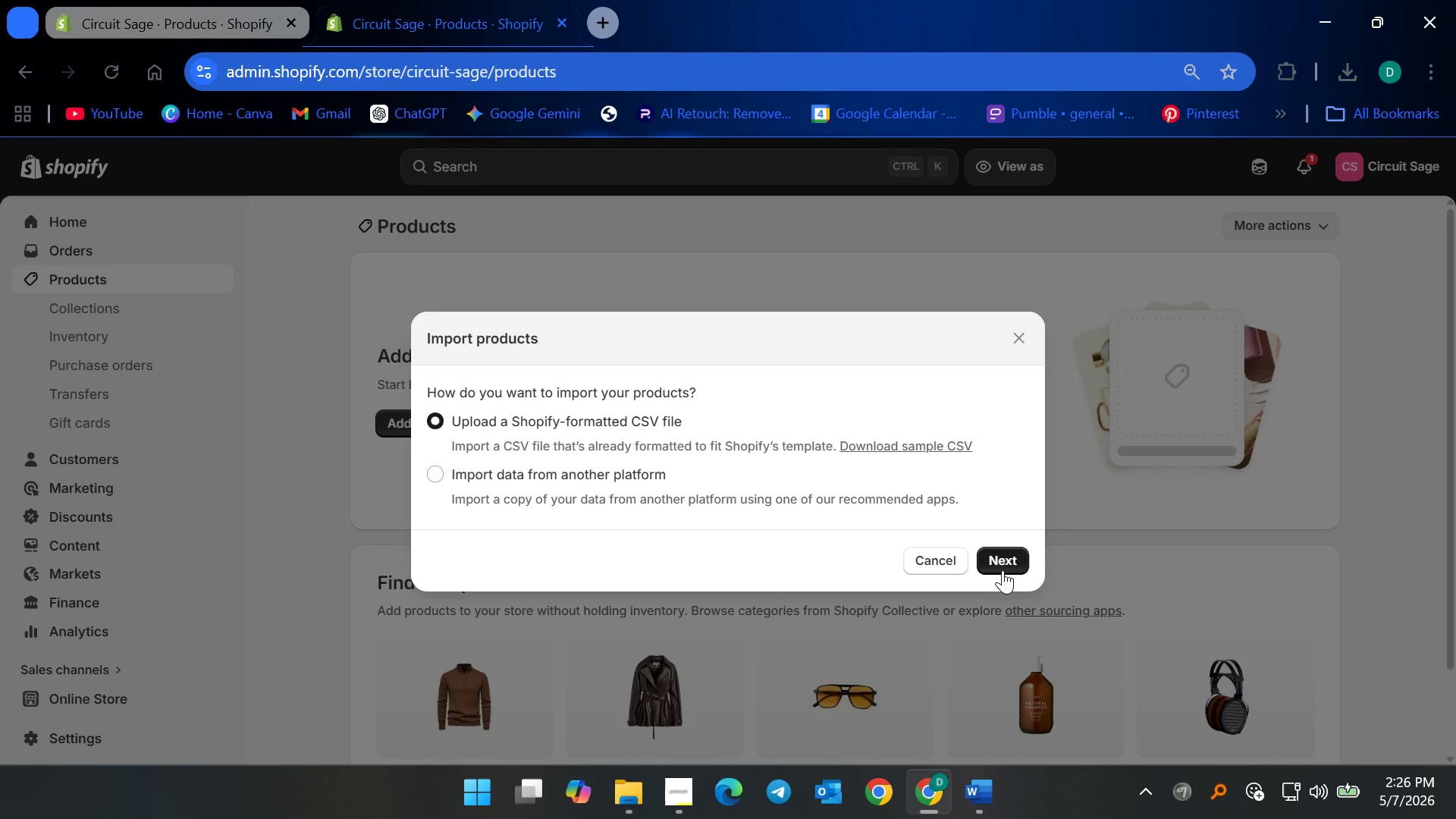 
left_click([1000, 562])
 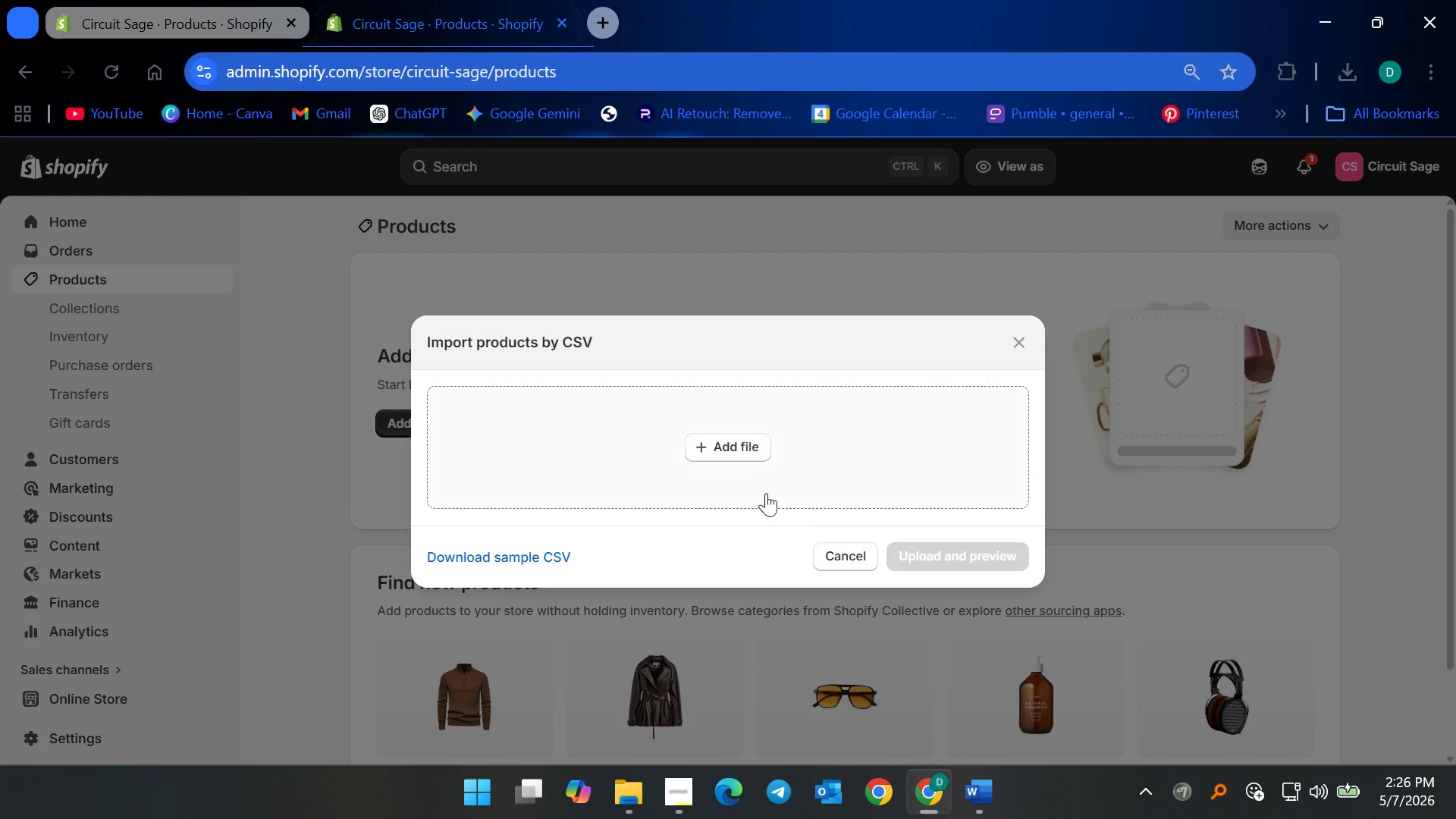 
left_click([720, 445])
 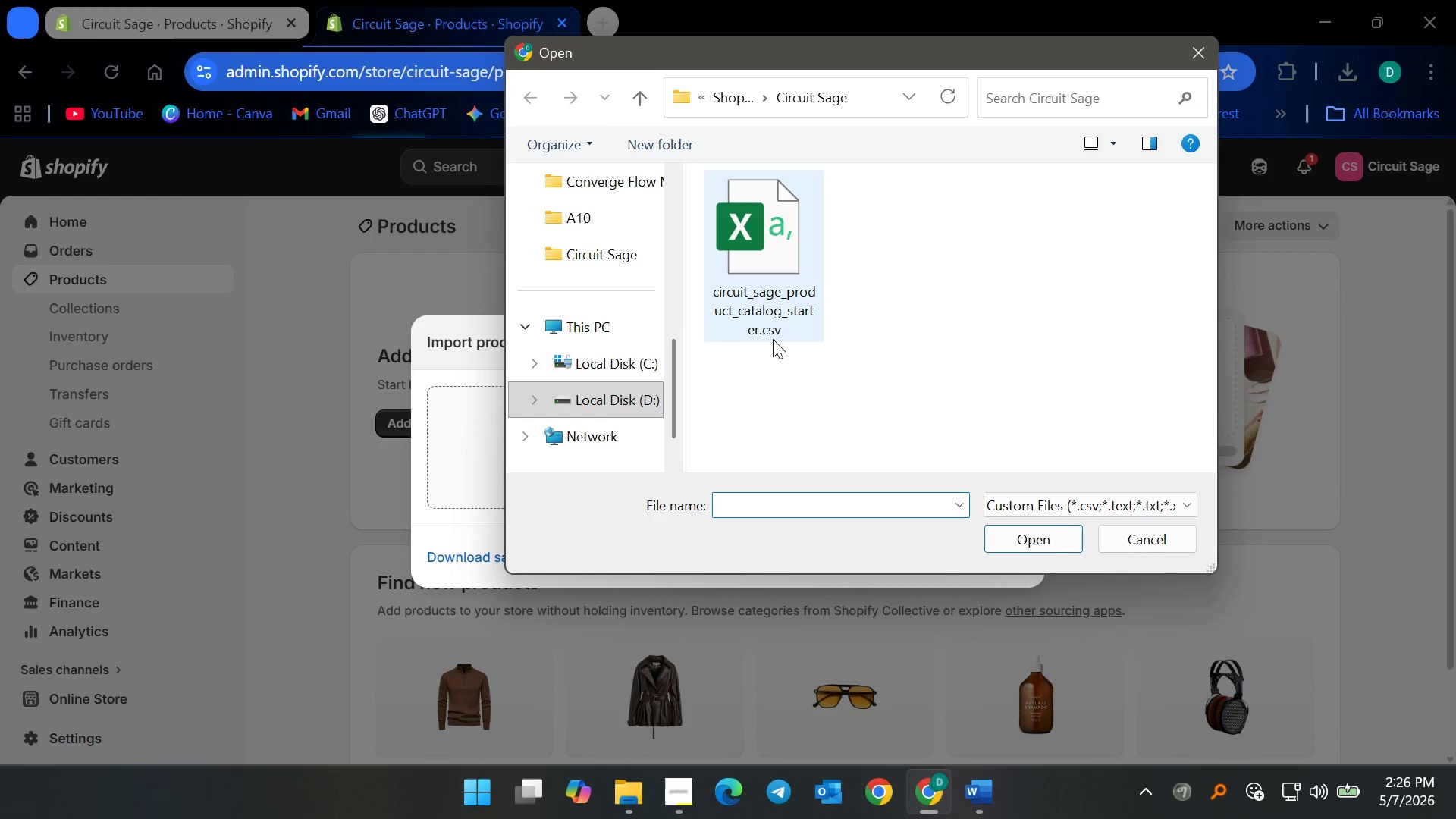 
left_click([773, 303])
 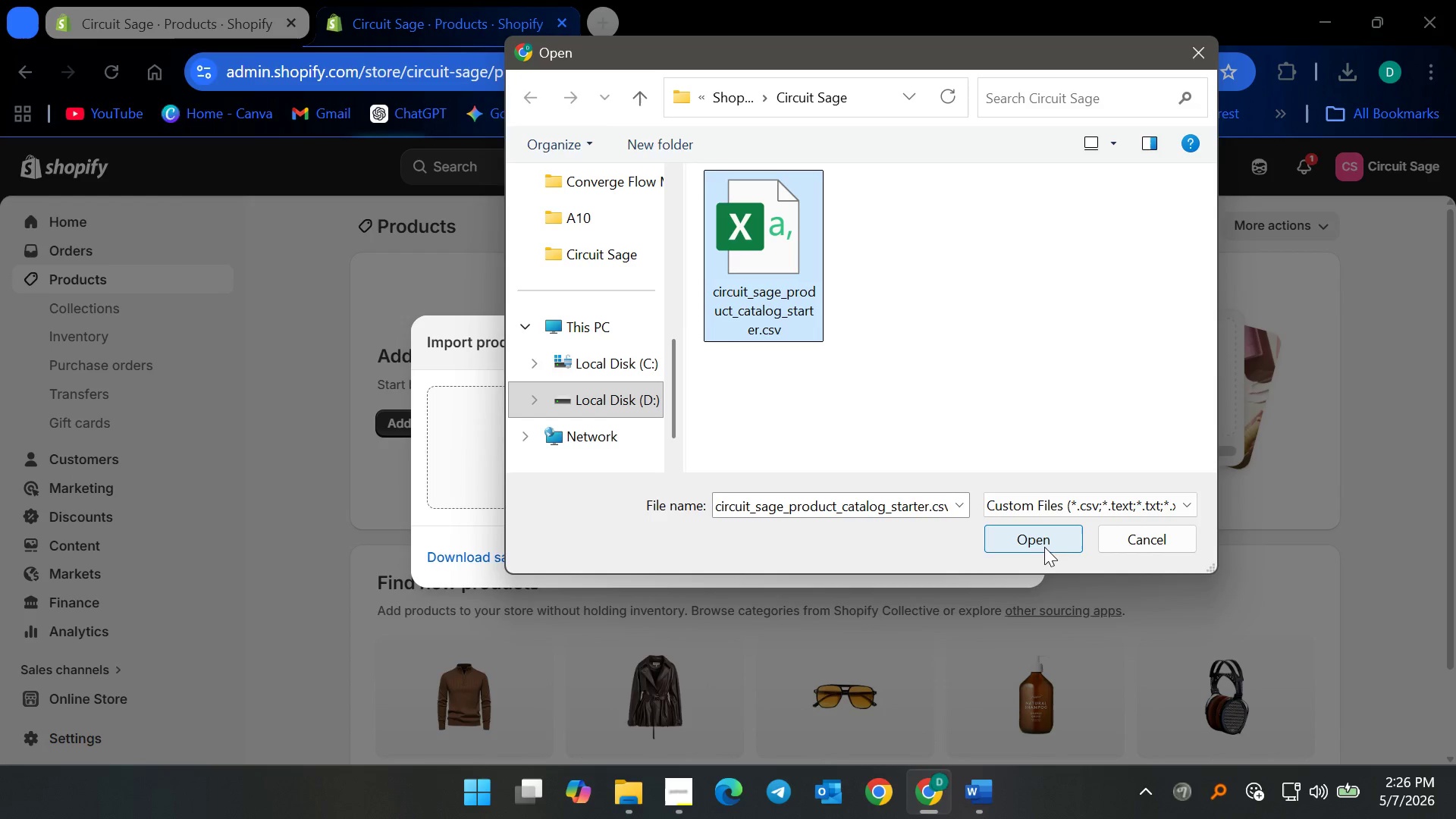 
left_click([1043, 547])
 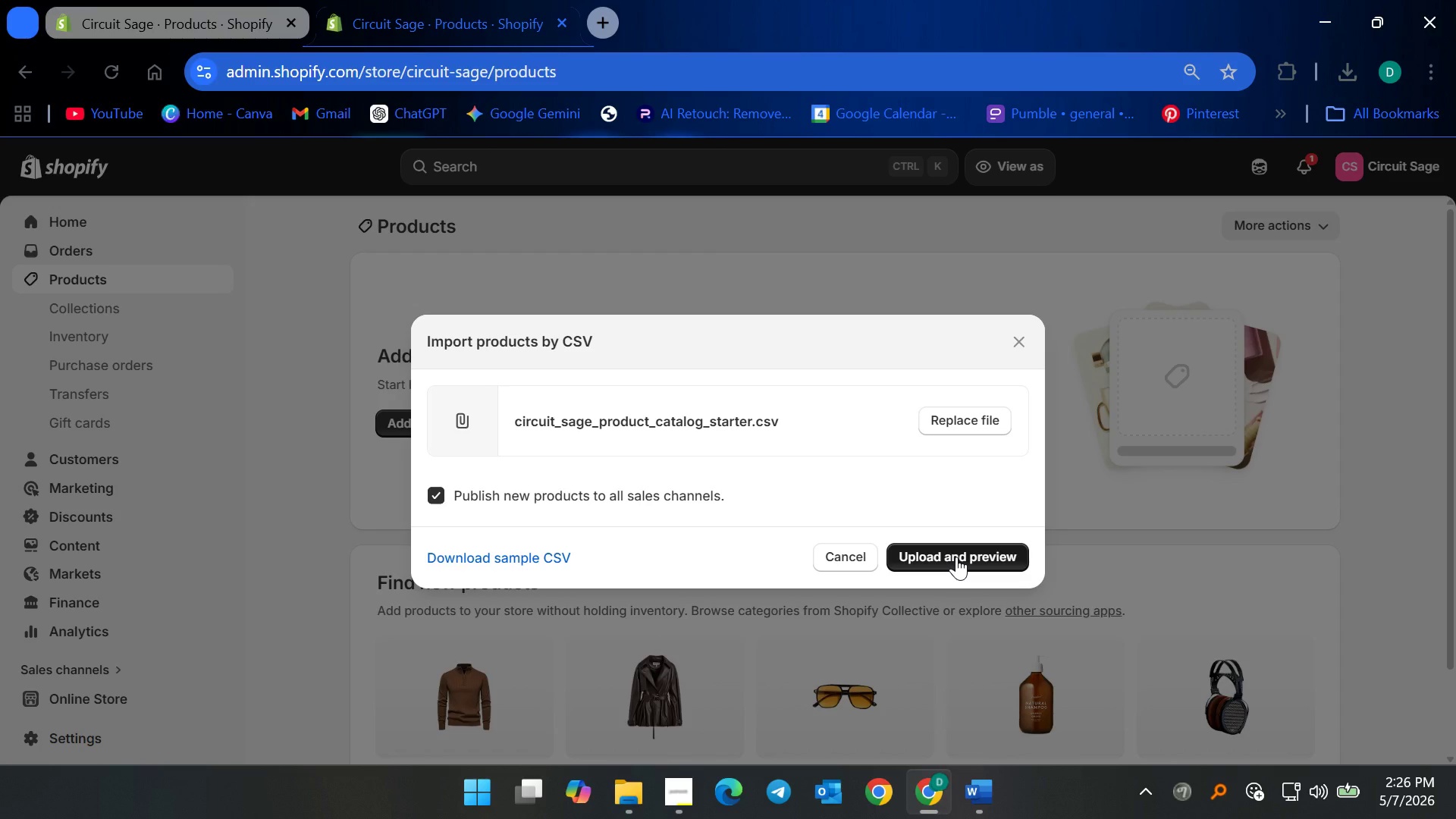 
left_click([956, 557])
 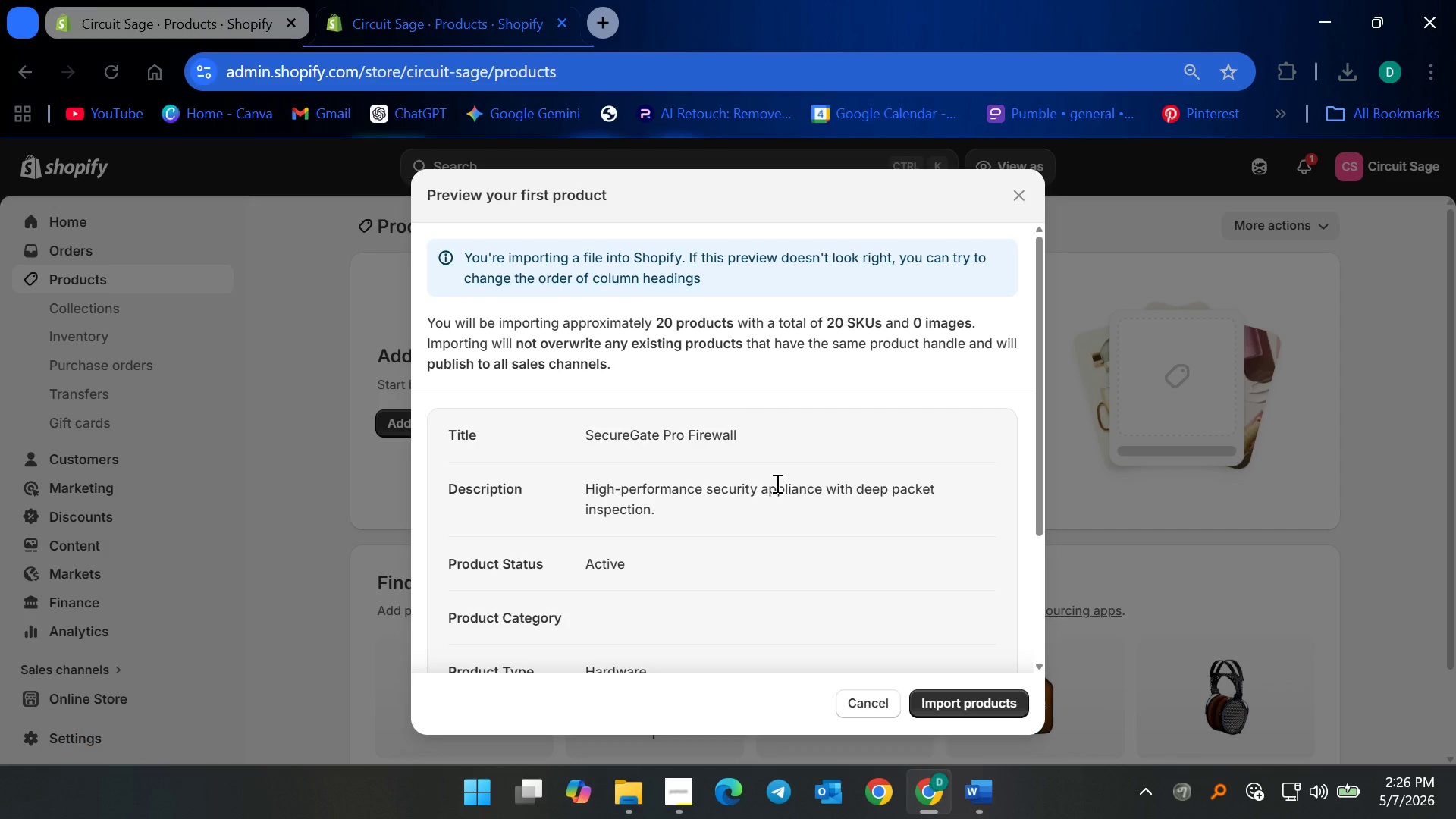 
wait(5.66)
 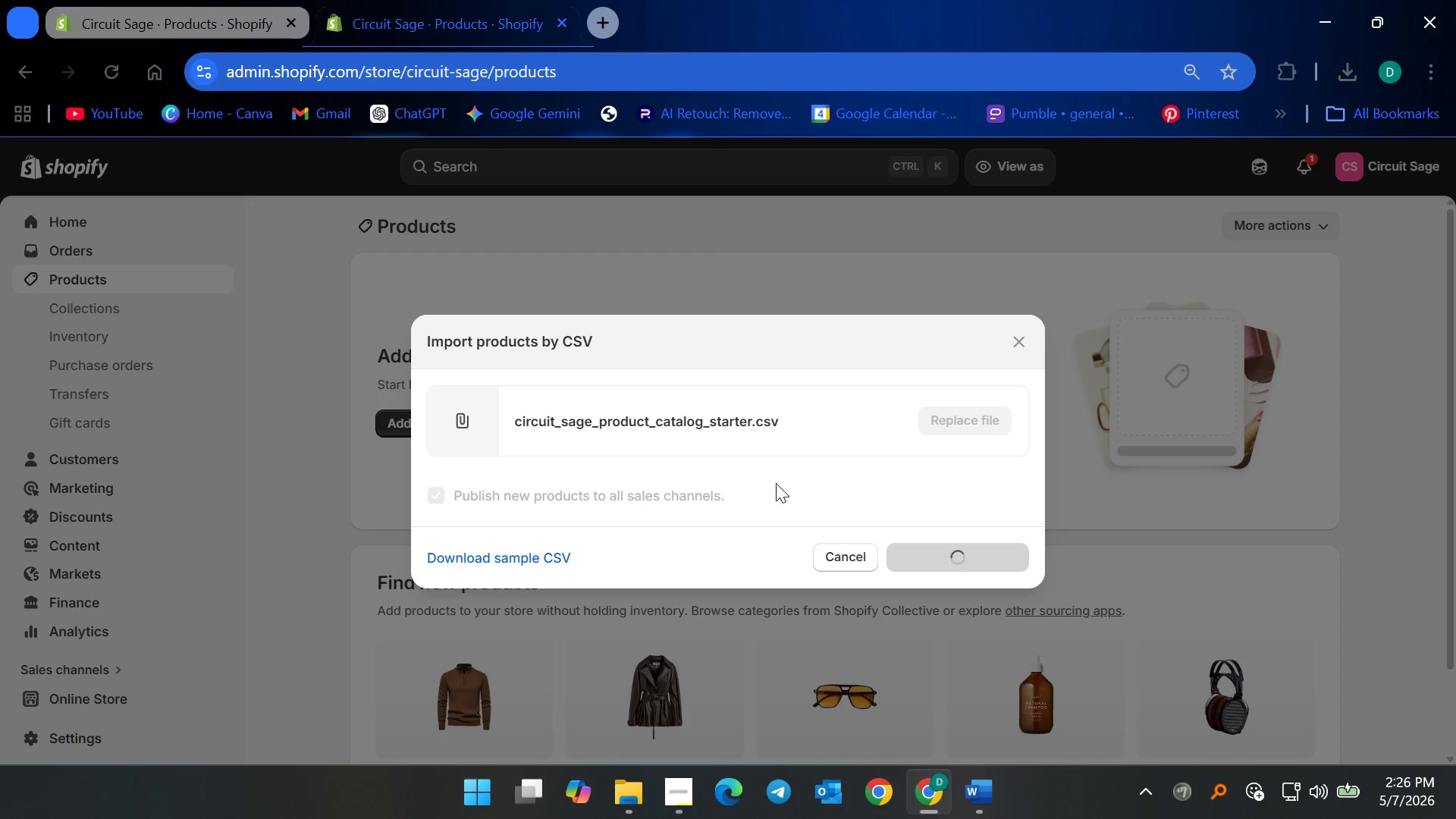 
scroll: coordinate [687, 458], scroll_direction: down, amount: 6.0
 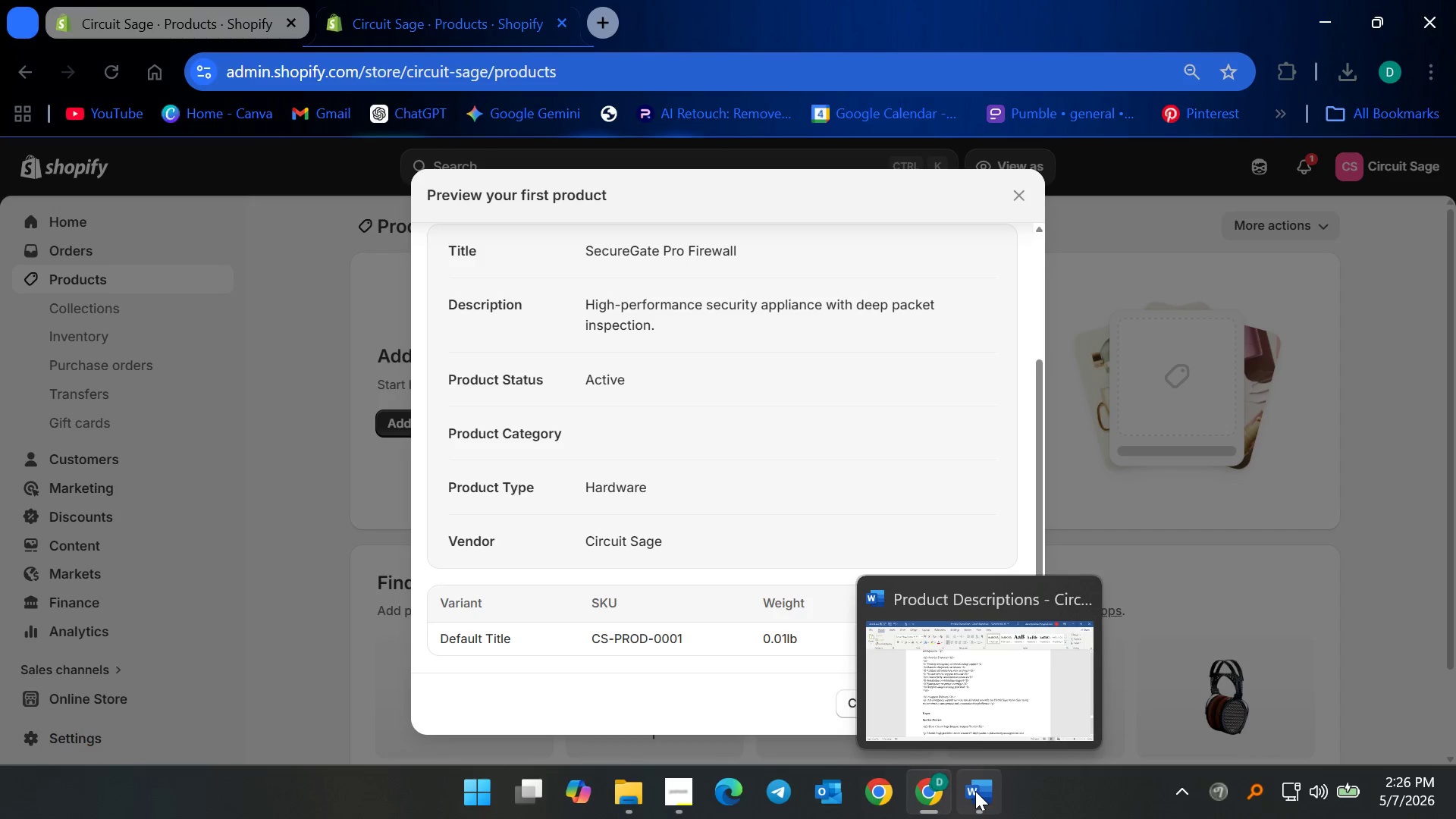 
wait(6.85)
 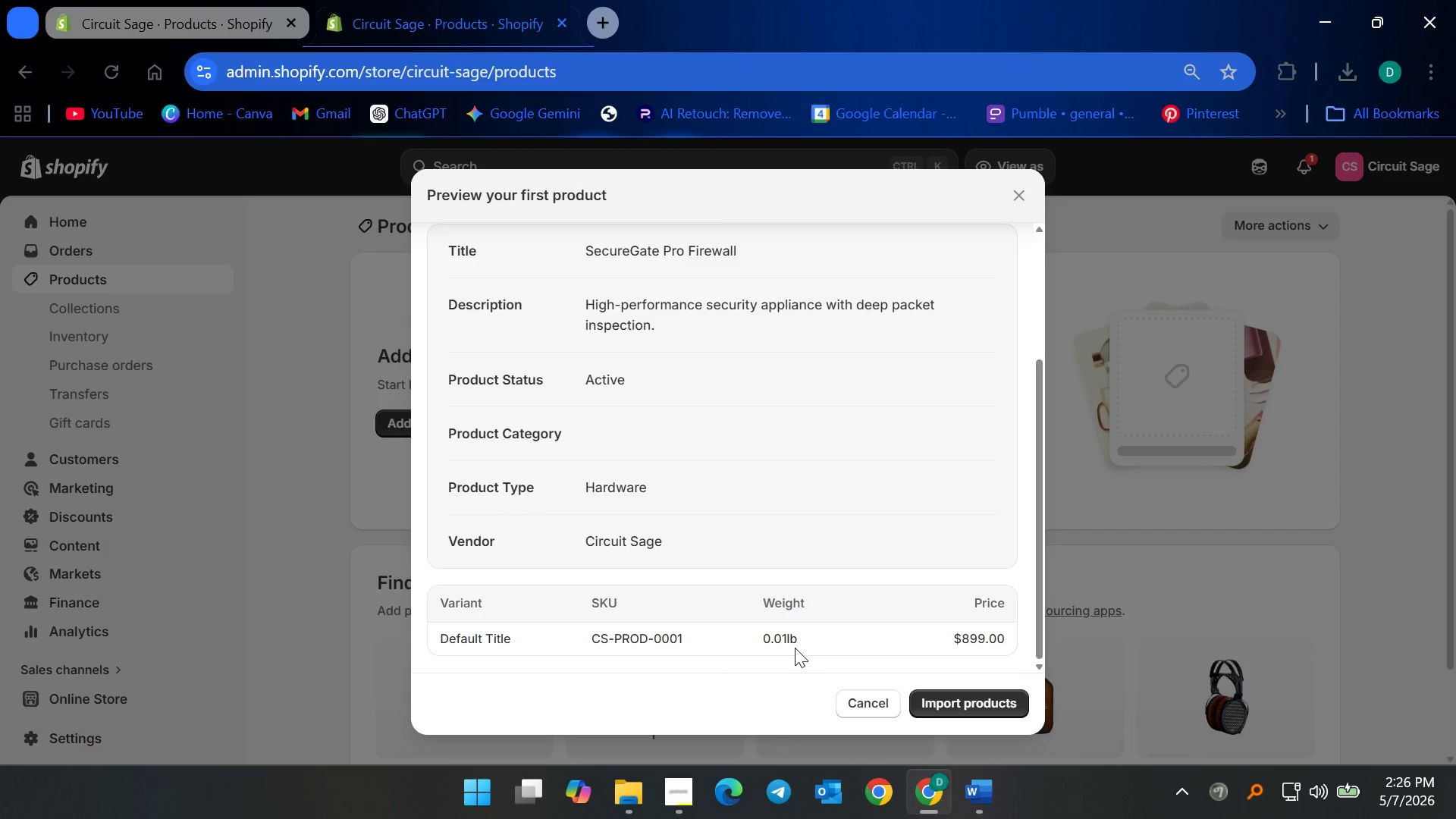 
left_click([631, 800])
 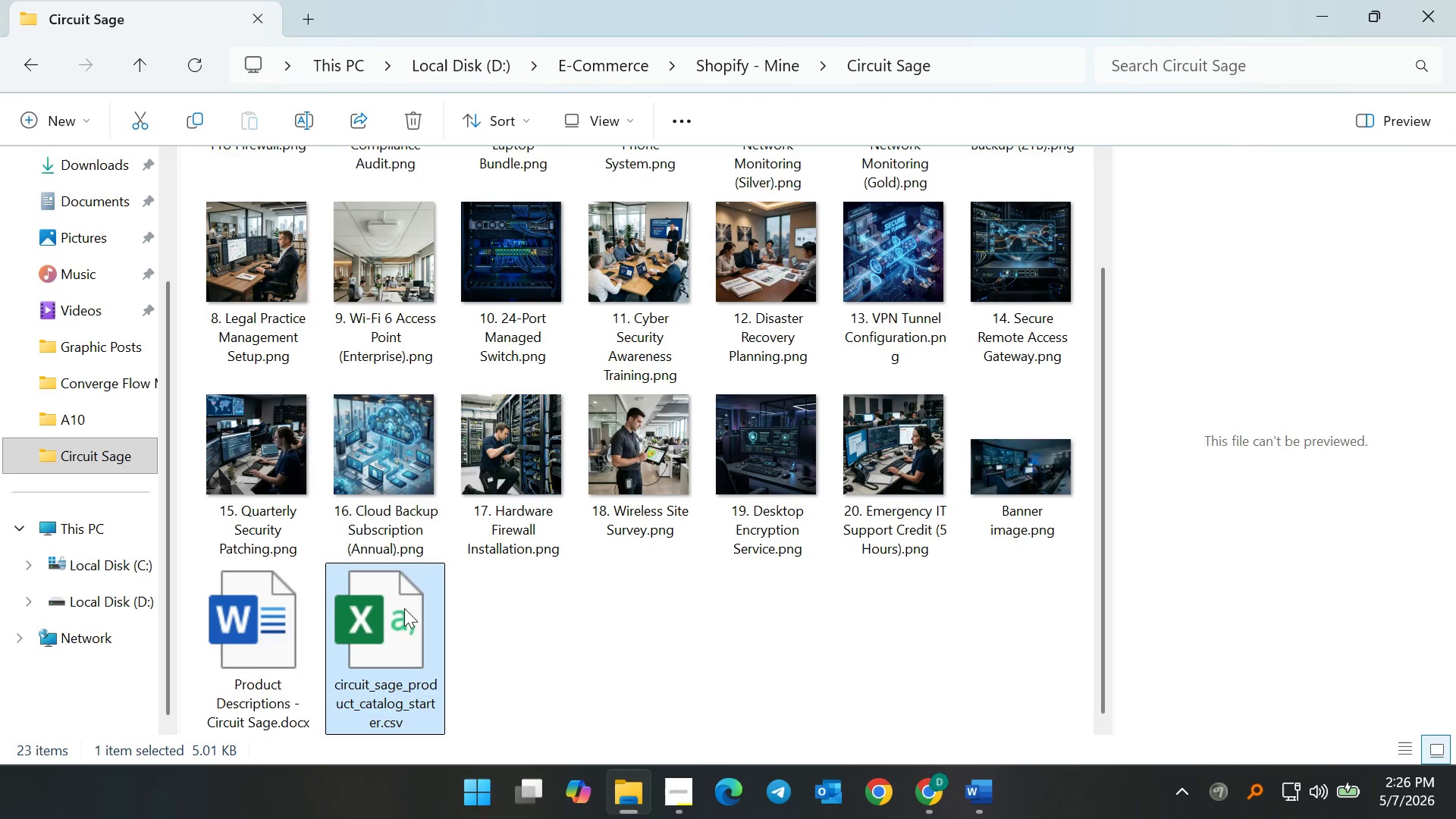 
double_click([402, 609])
 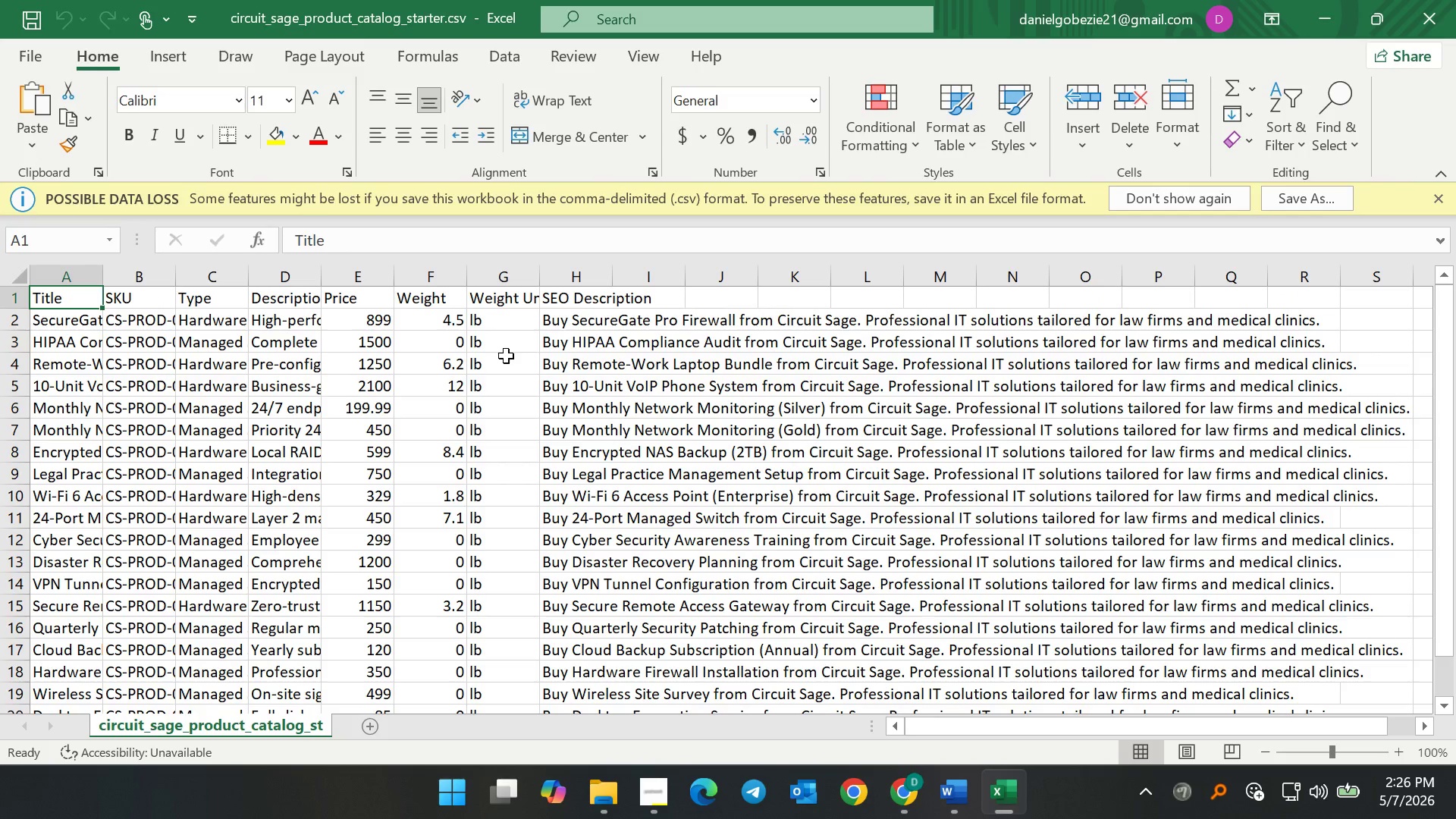 
scroll: coordinate [482, 563], scroll_direction: down, amount: 1.0
 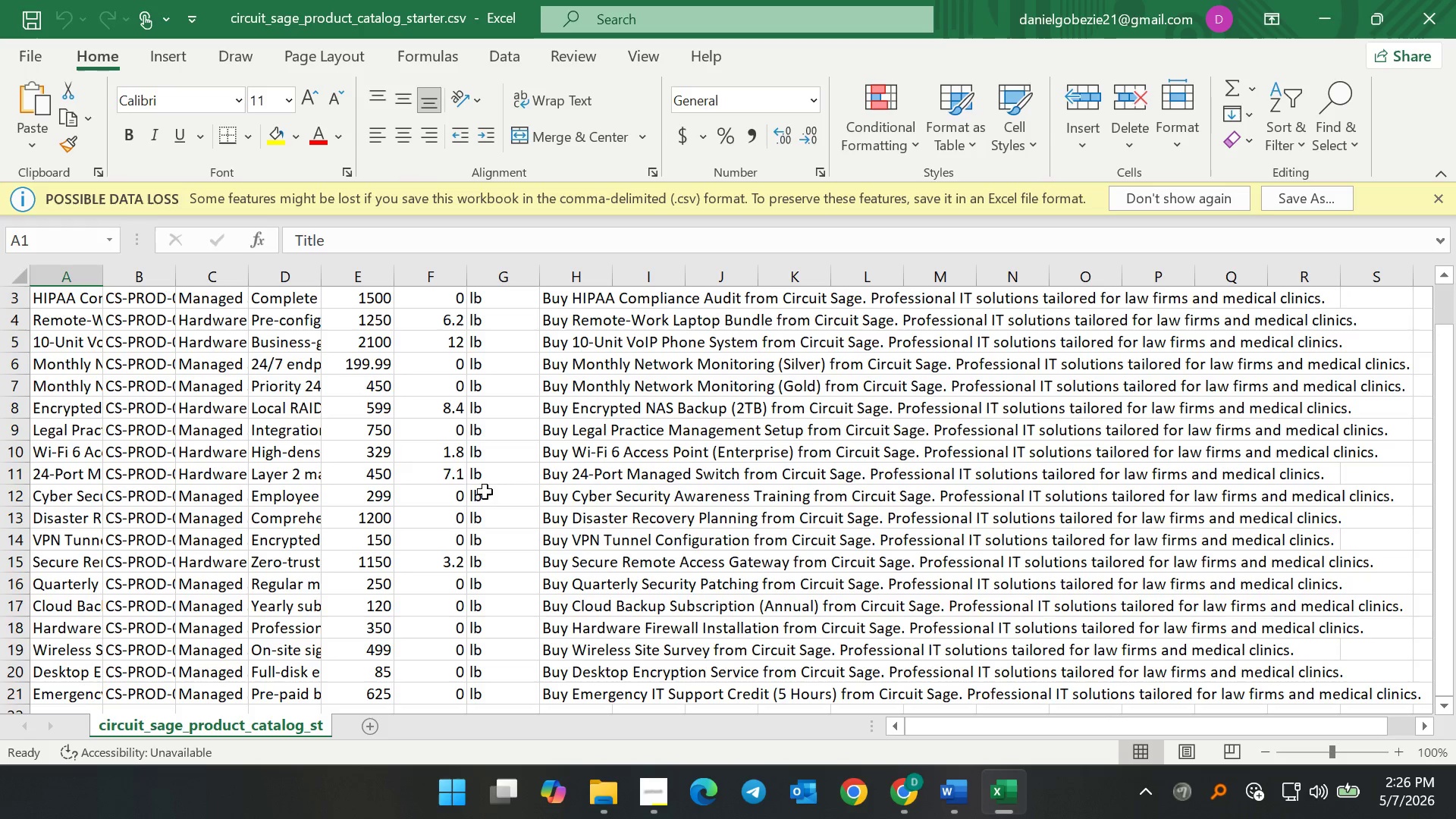 
scroll: coordinate [451, 489], scroll_direction: up, amount: 5.0
 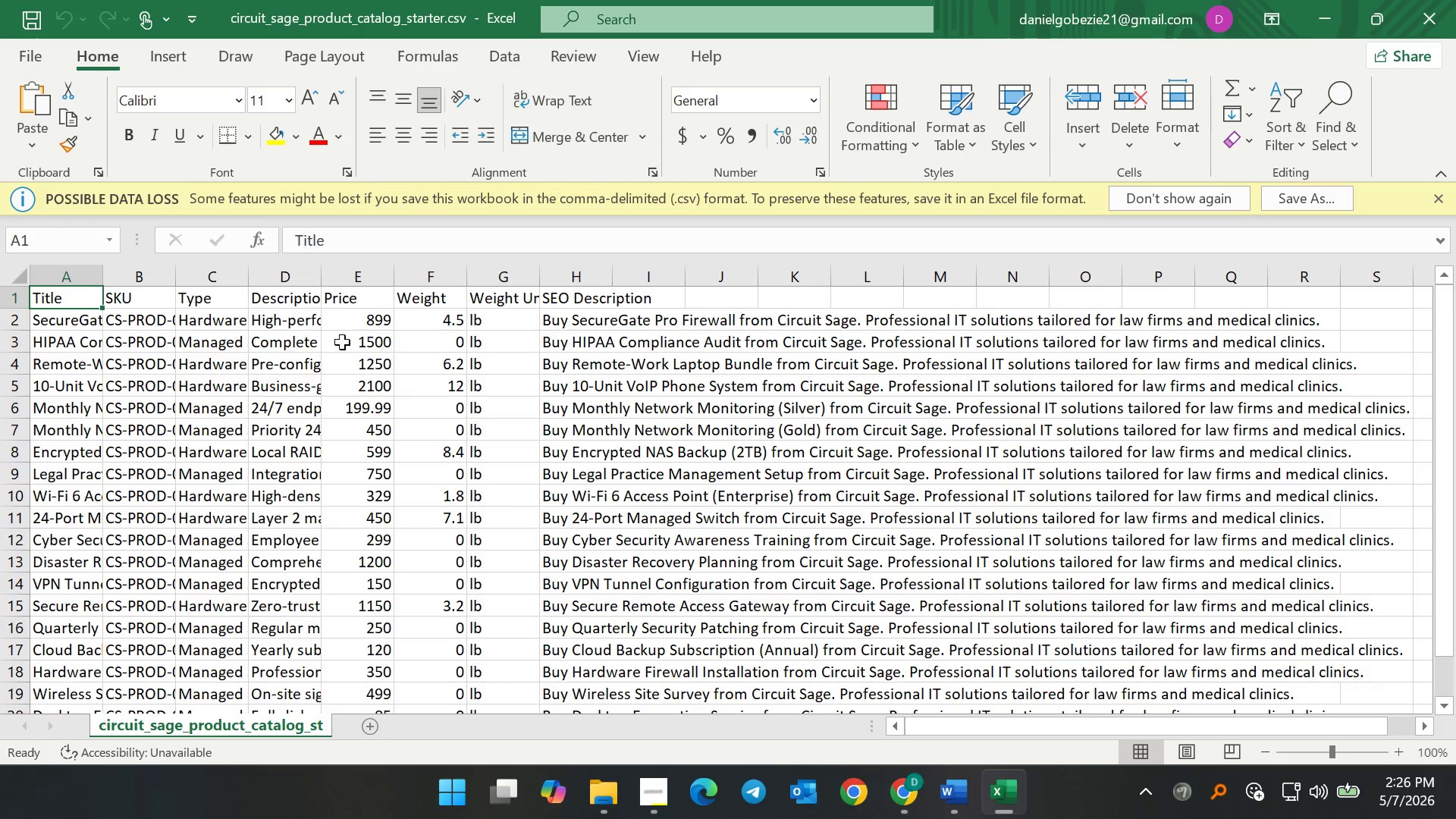 
wait(9.66)
 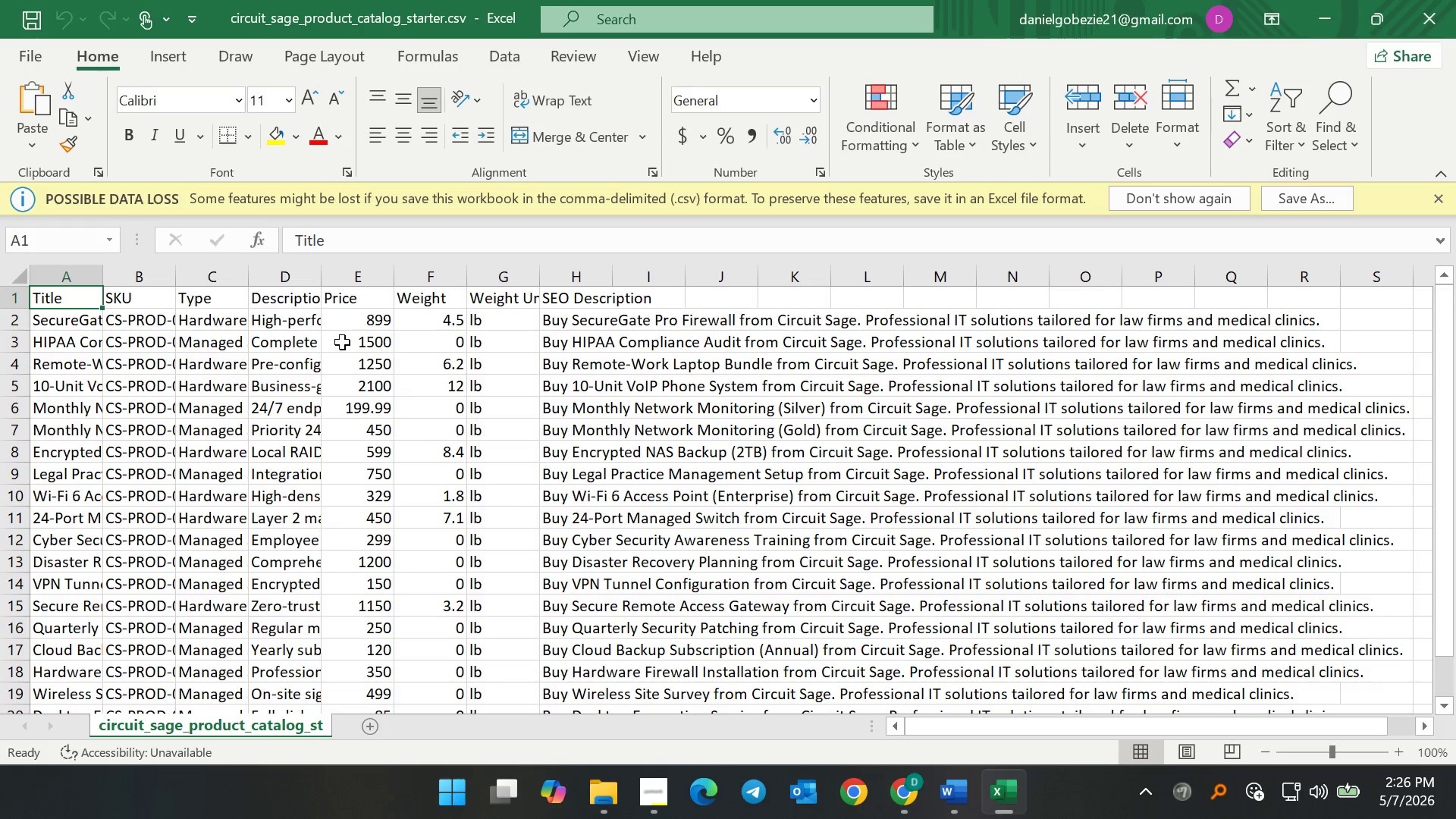 
left_click([645, 790])